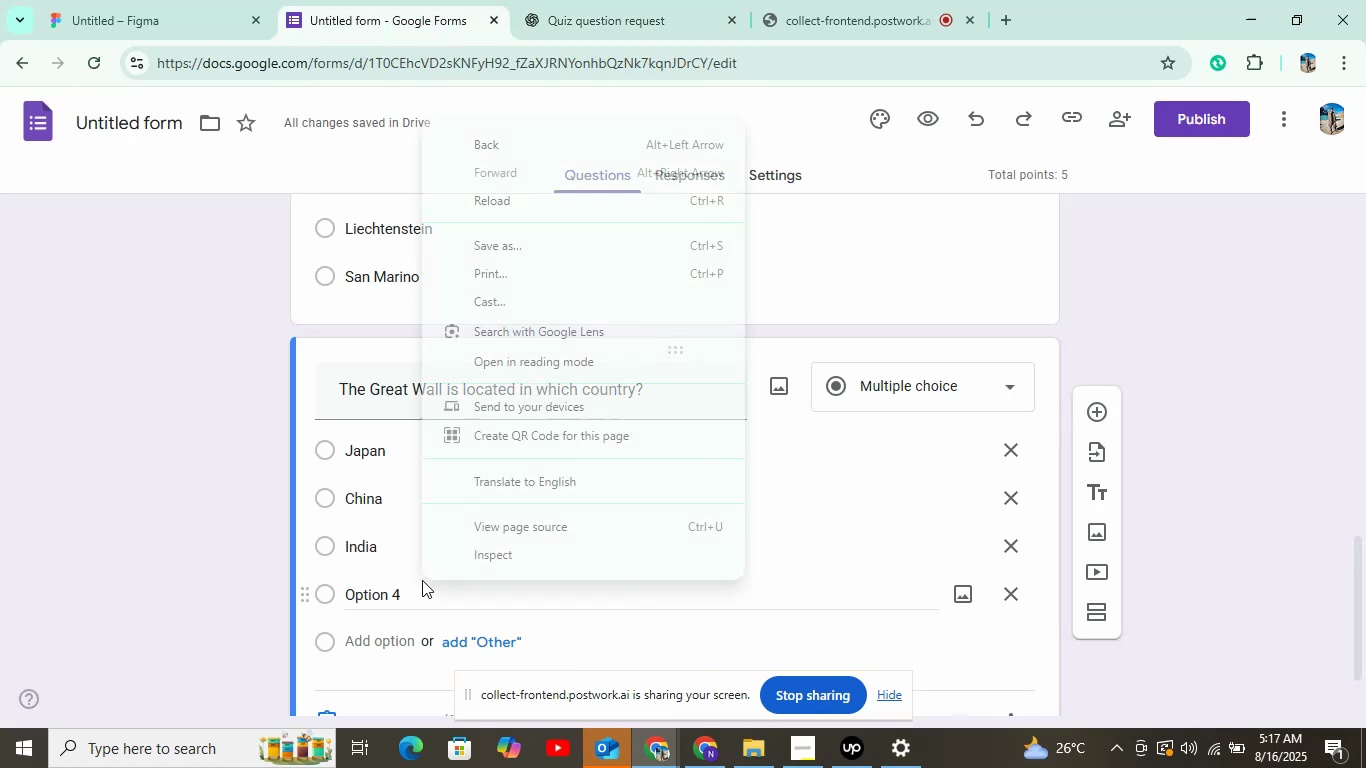 
left_click([402, 597])
 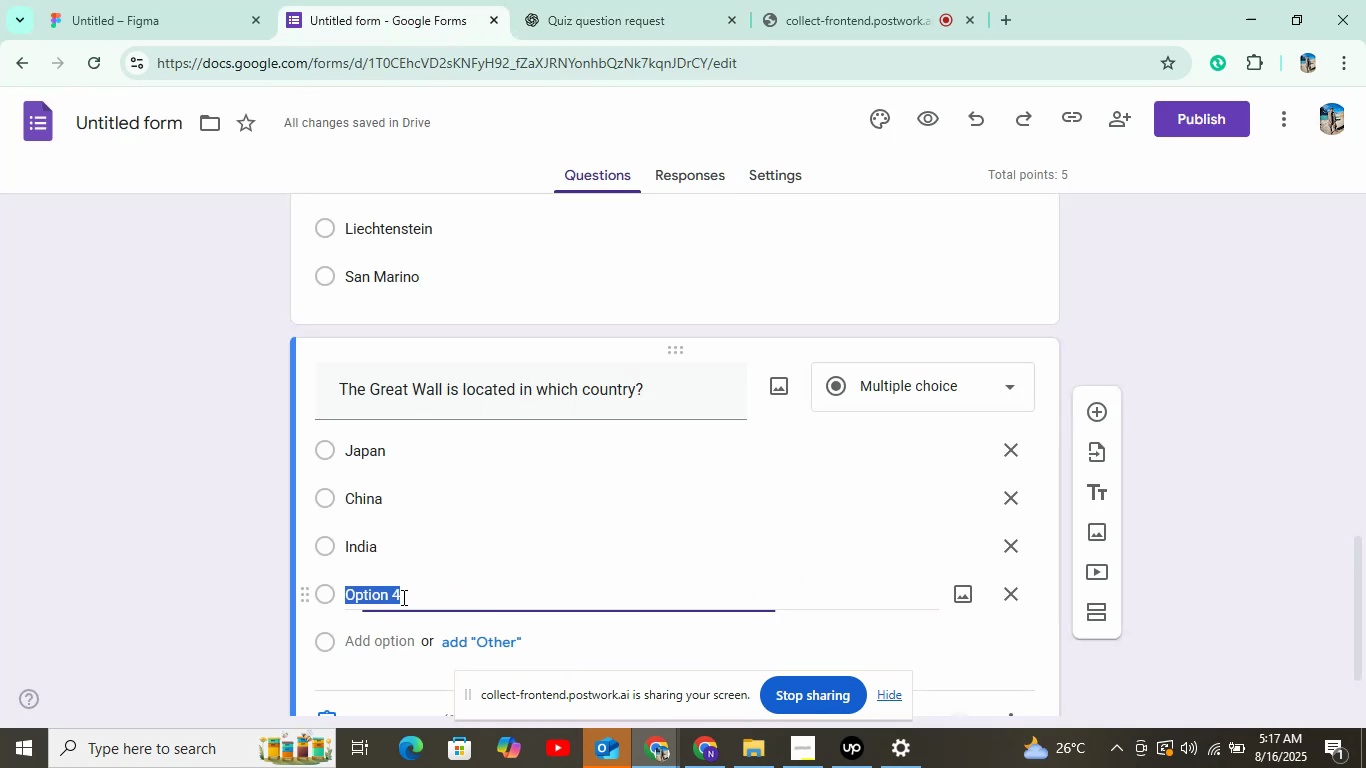 
right_click([397, 605])
 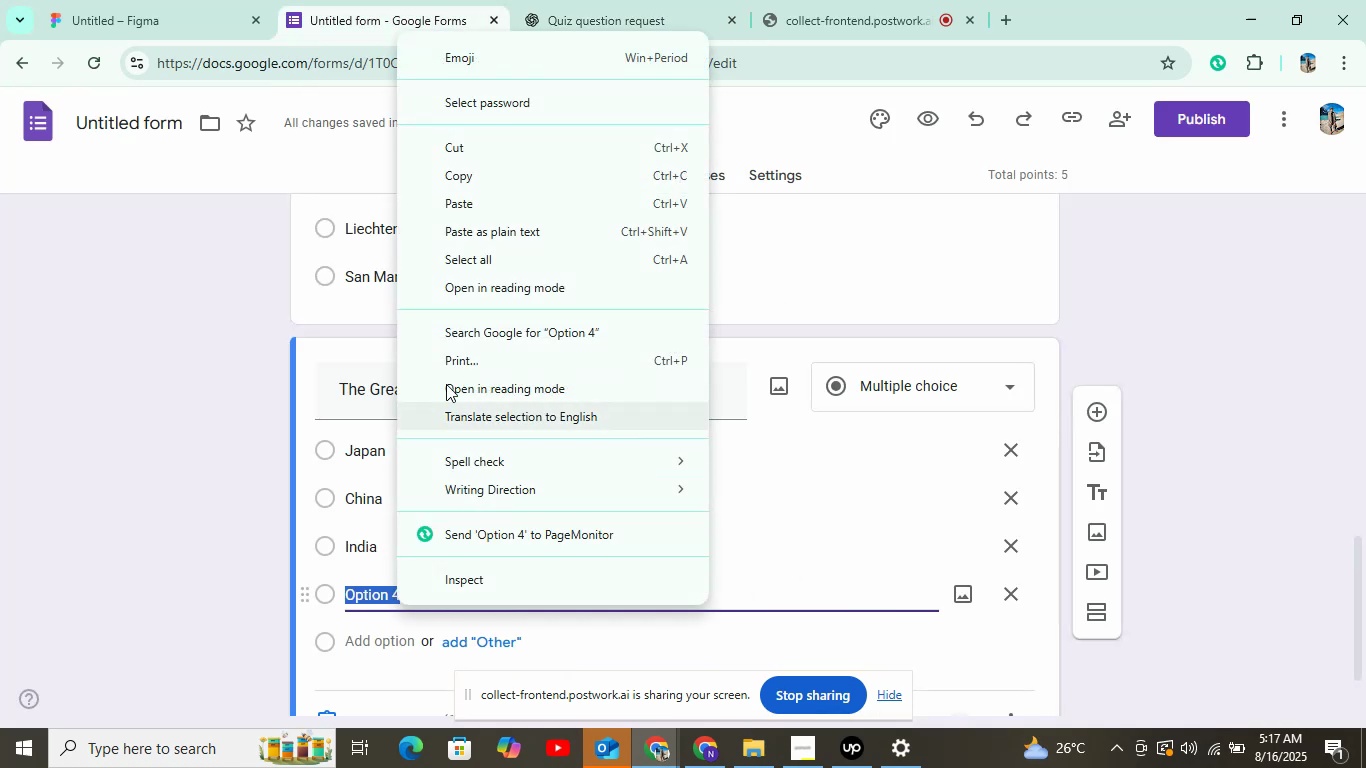 
left_click([480, 201])
 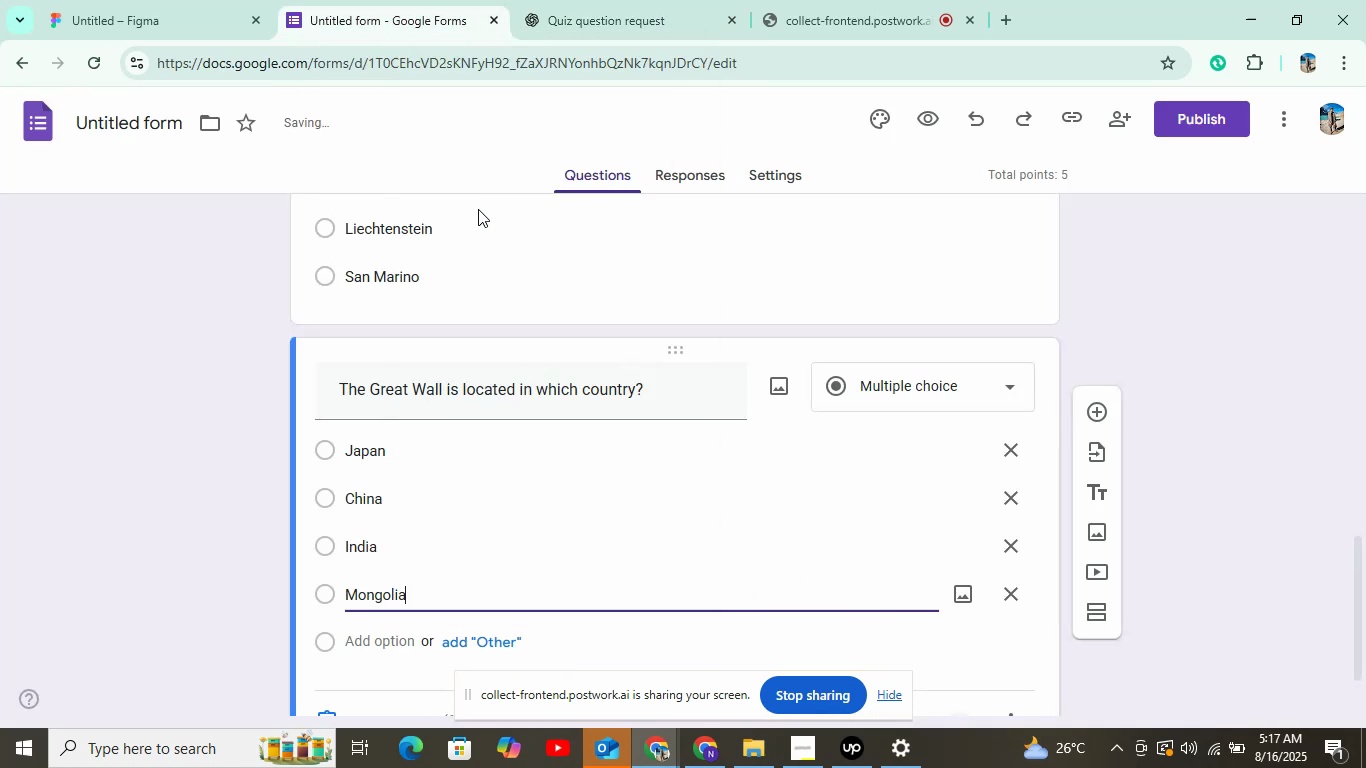 
scroll: coordinate [454, 578], scroll_direction: down, amount: 3.0
 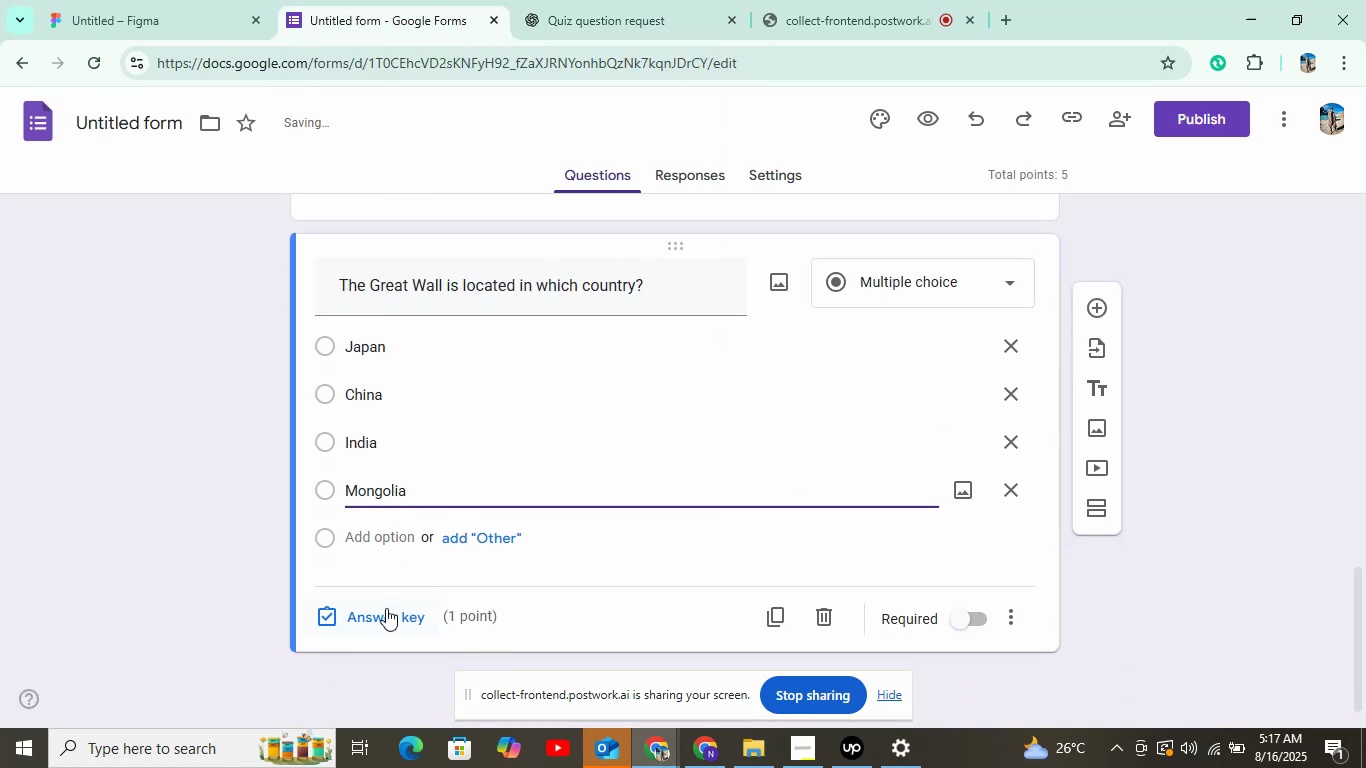 
left_click([562, 0])
 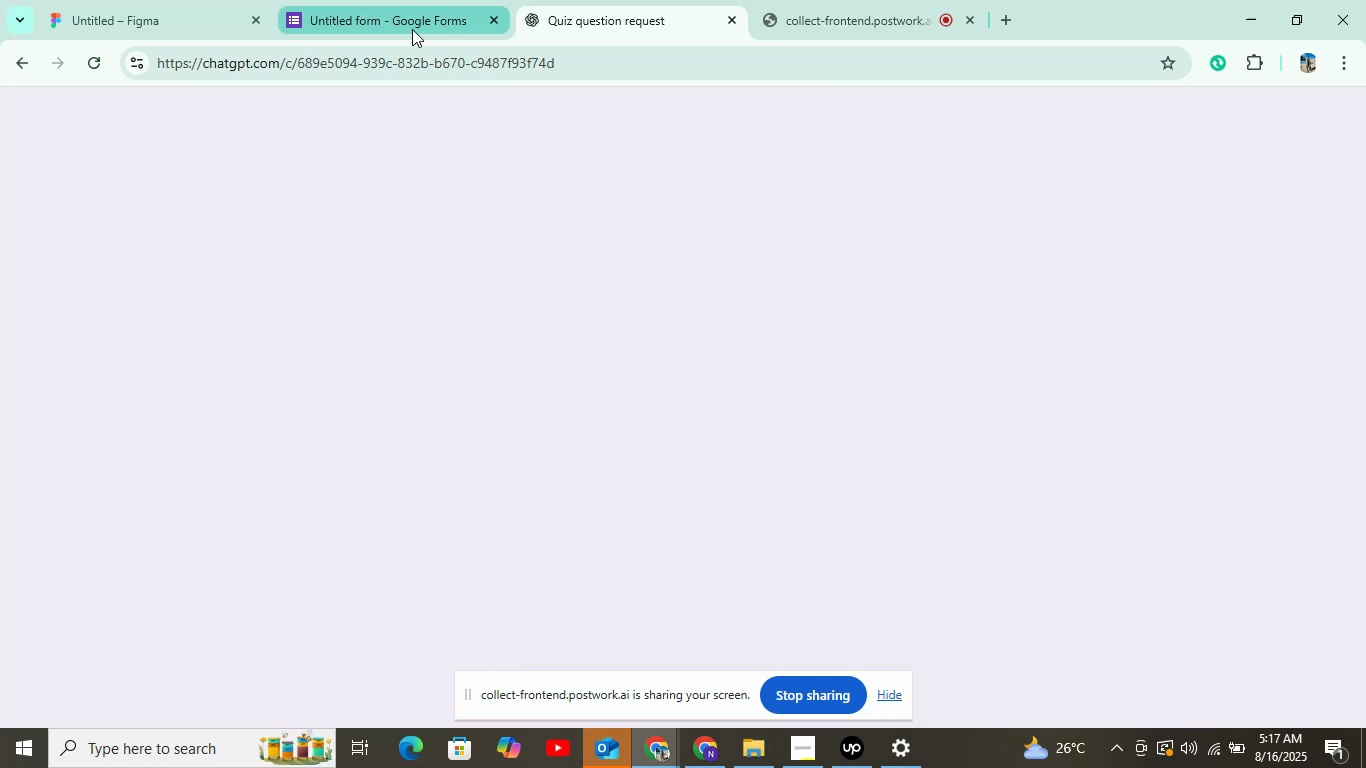 
left_click([412, 29])
 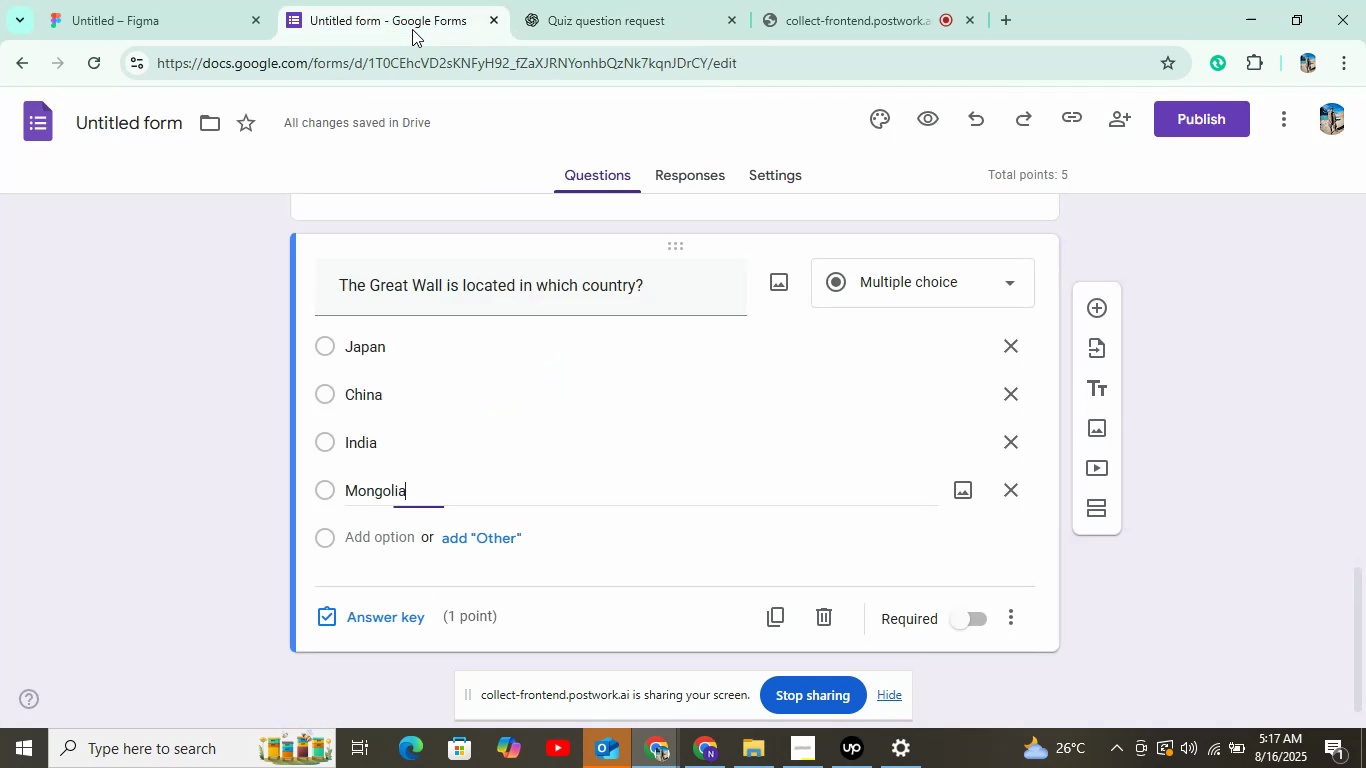 
left_click([331, 610])
 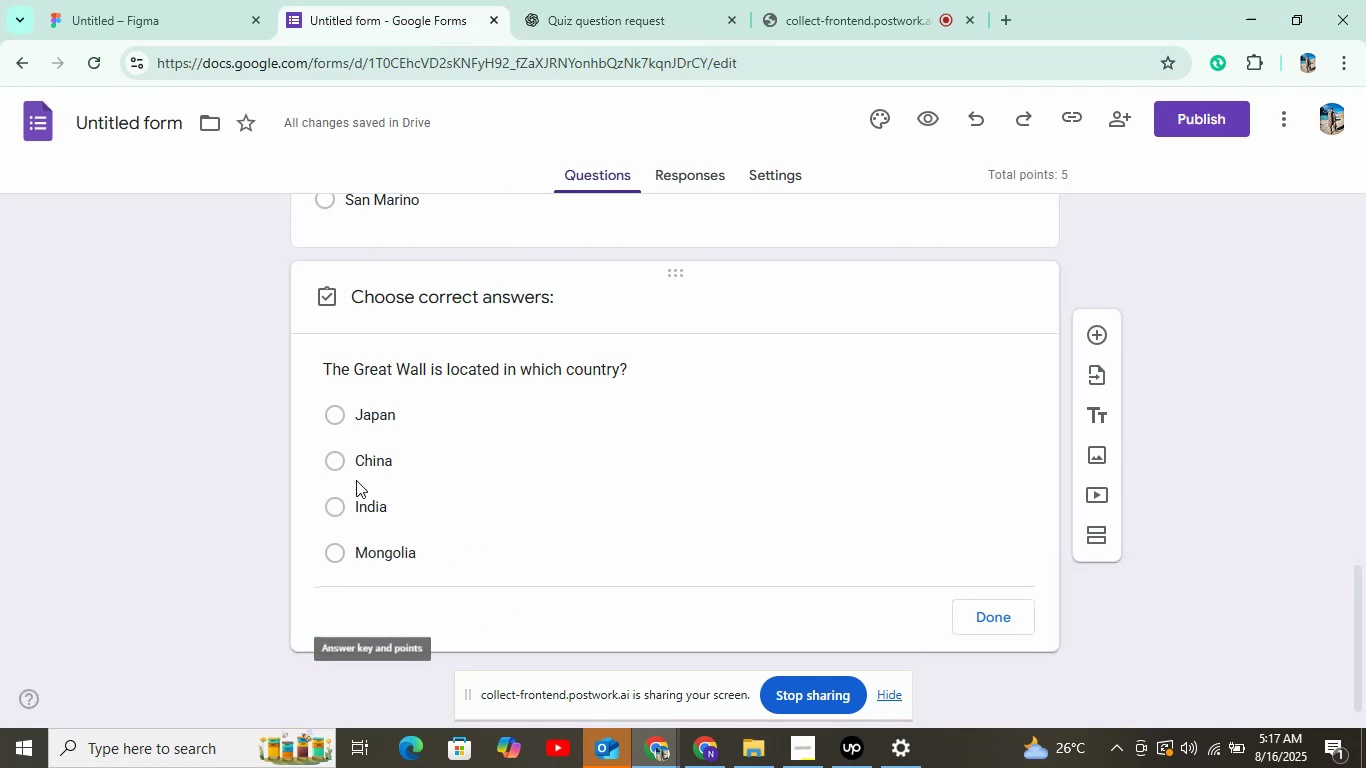 
left_click([355, 457])
 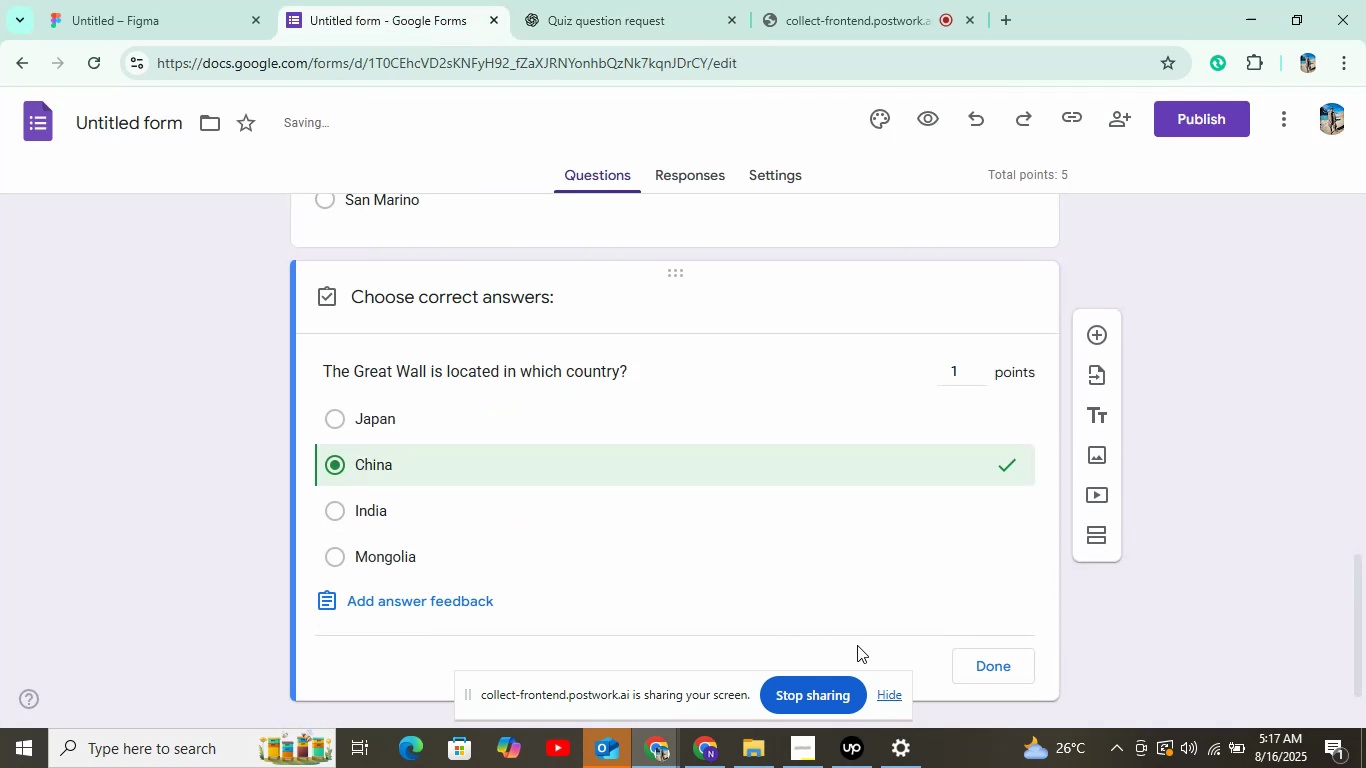 
left_click([991, 667])
 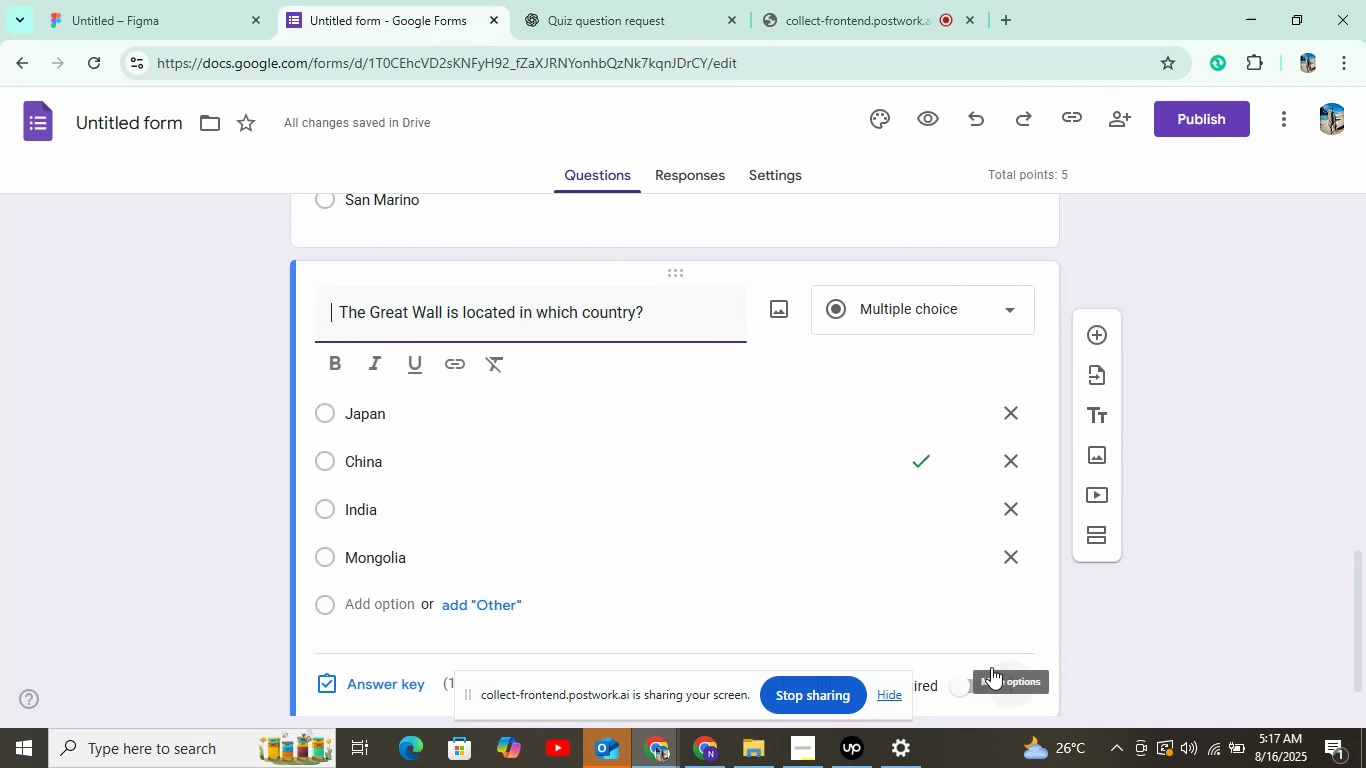 
left_click([1164, 105])
 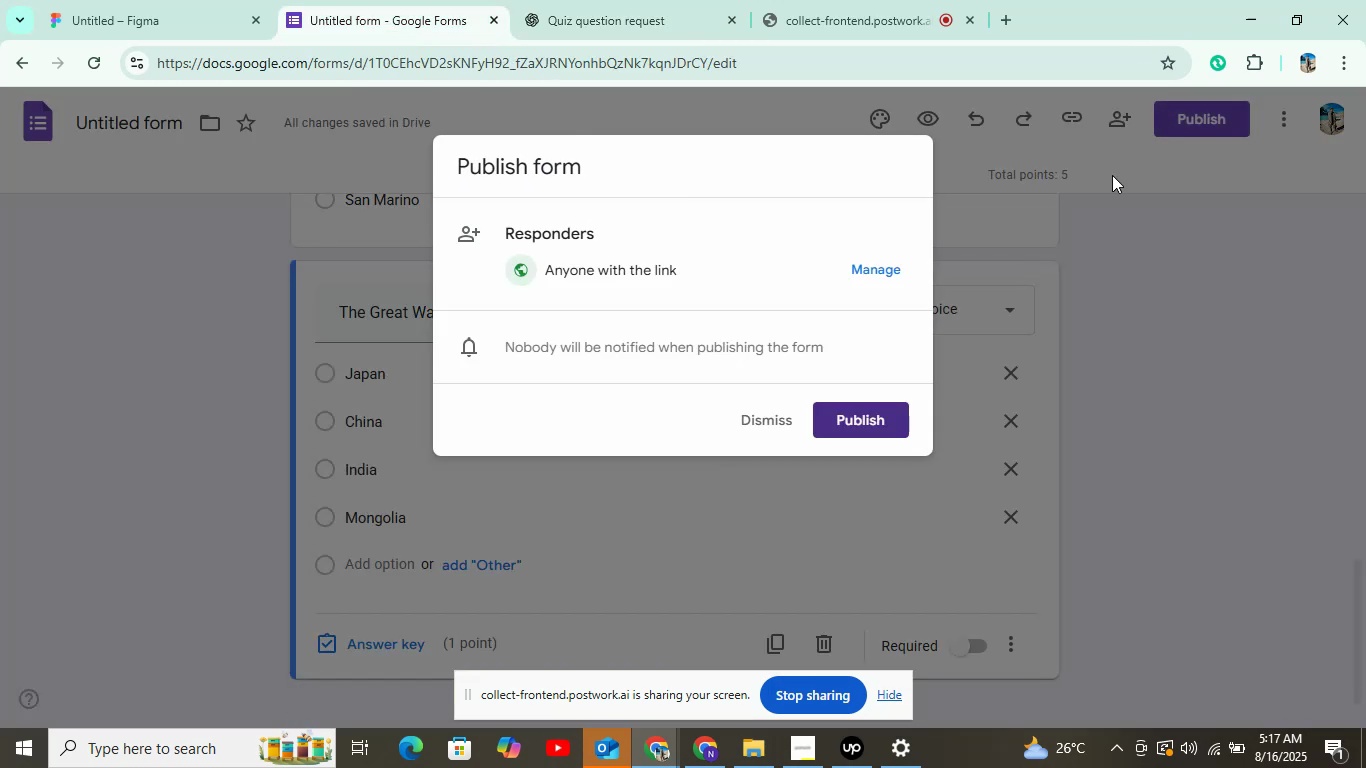 
left_click([868, 413])
 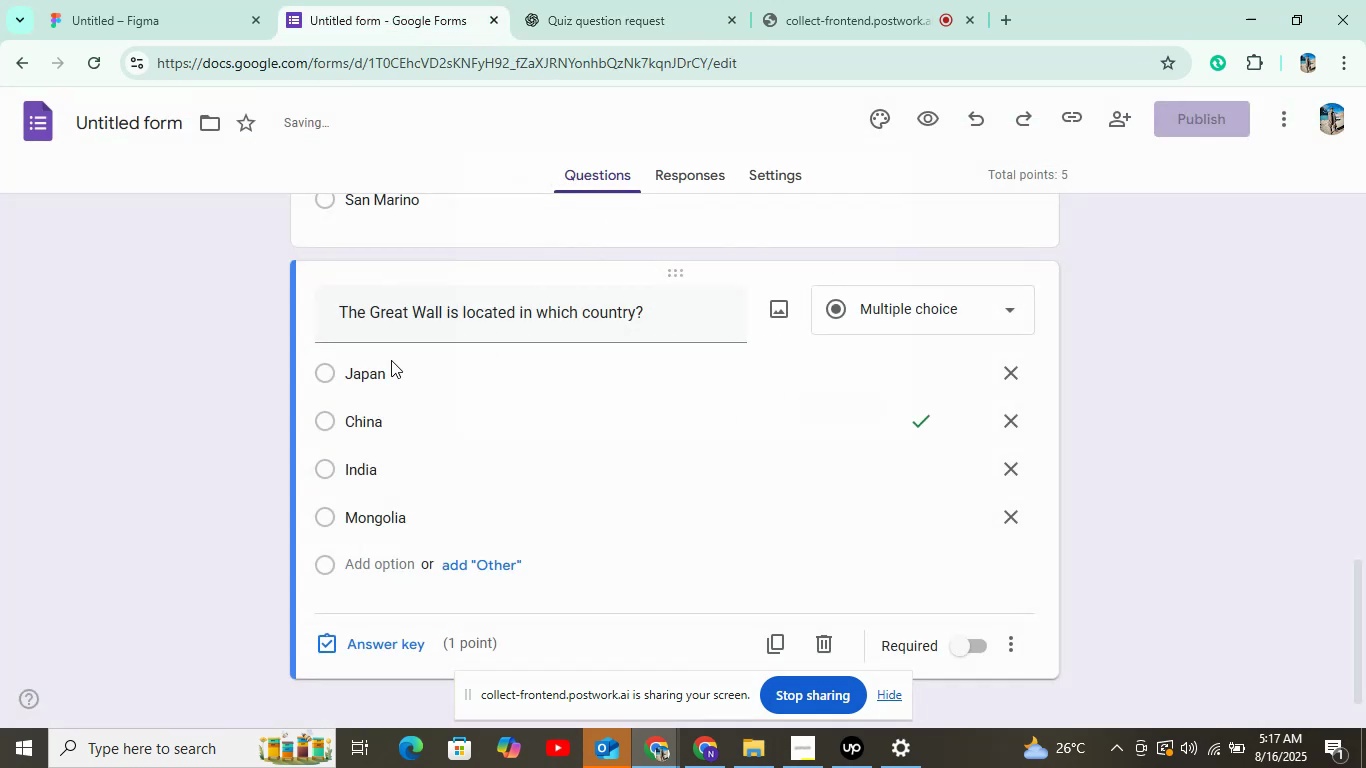 
left_click([43, 137])
 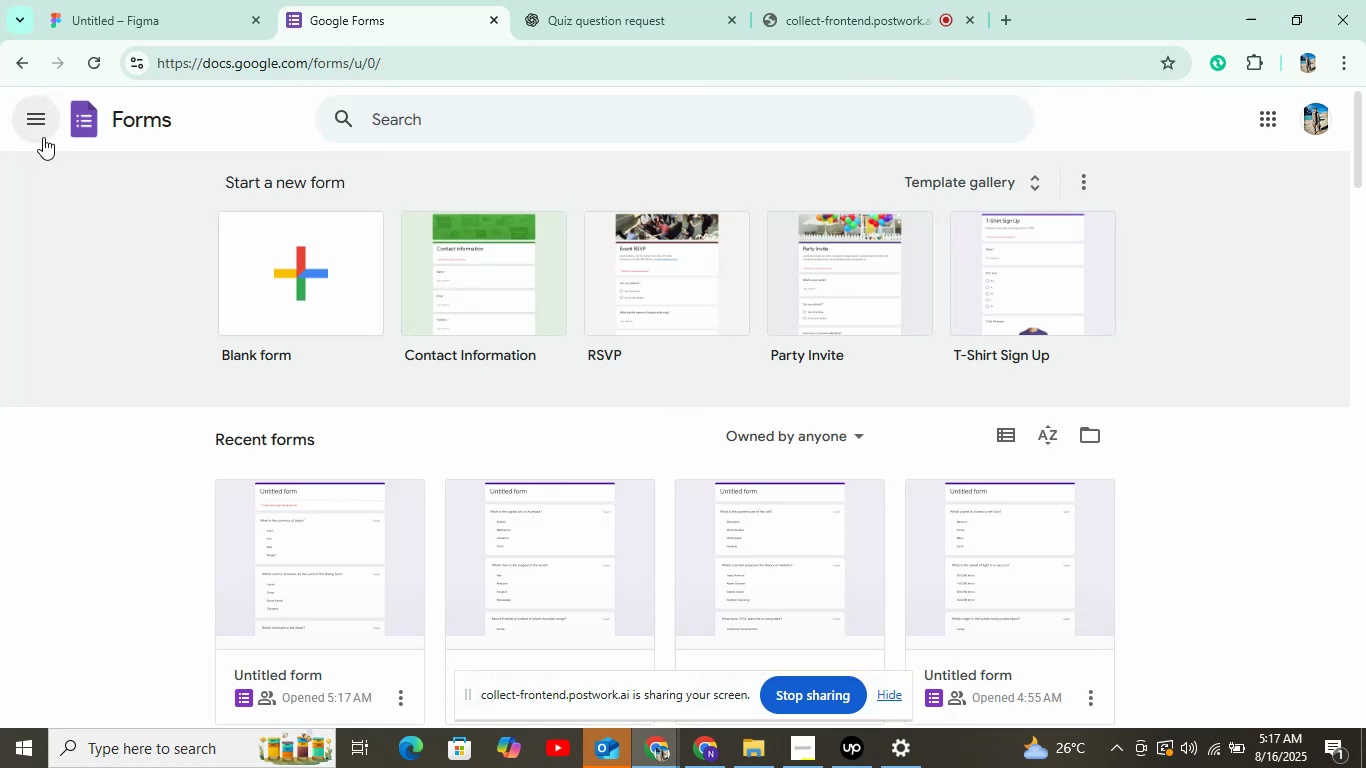 
wait(6.68)
 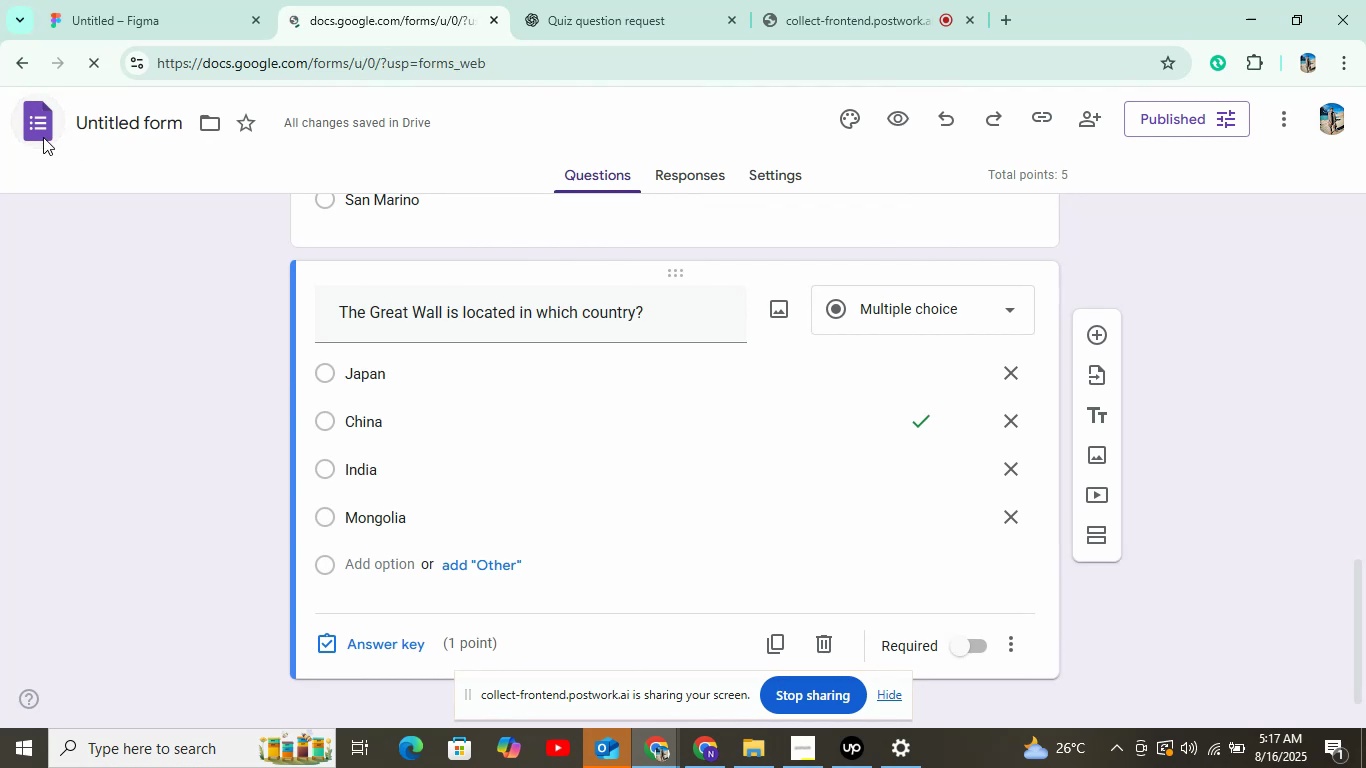 
left_click([289, 277])
 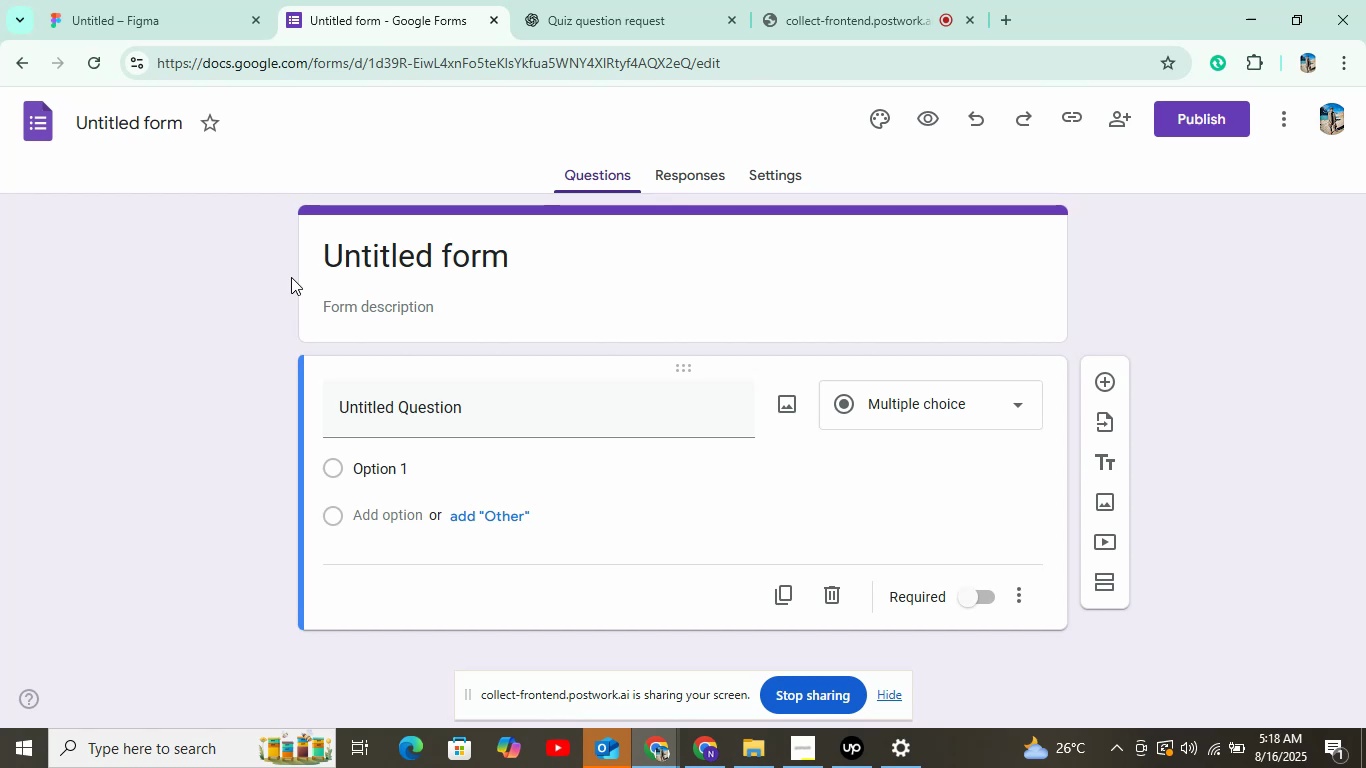 
wait(36.83)
 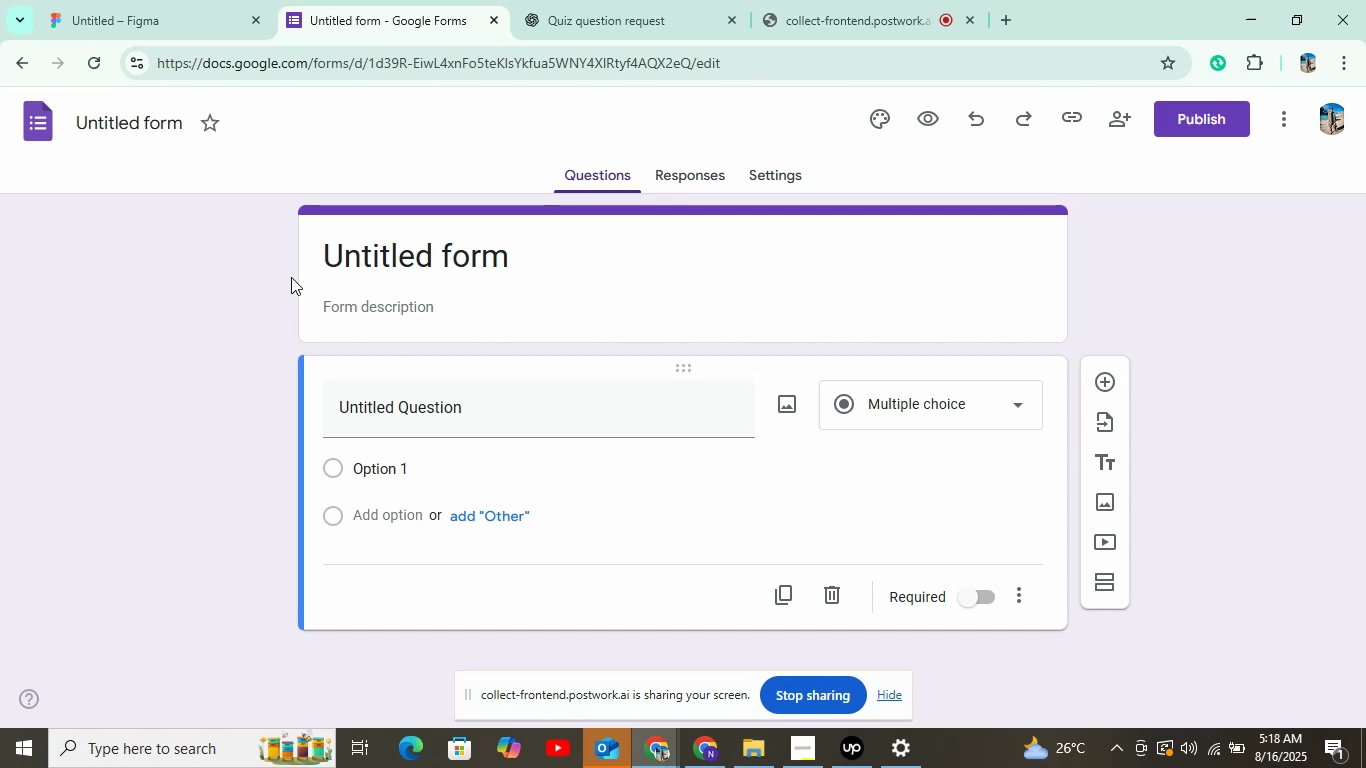 
left_click([555, 0])
 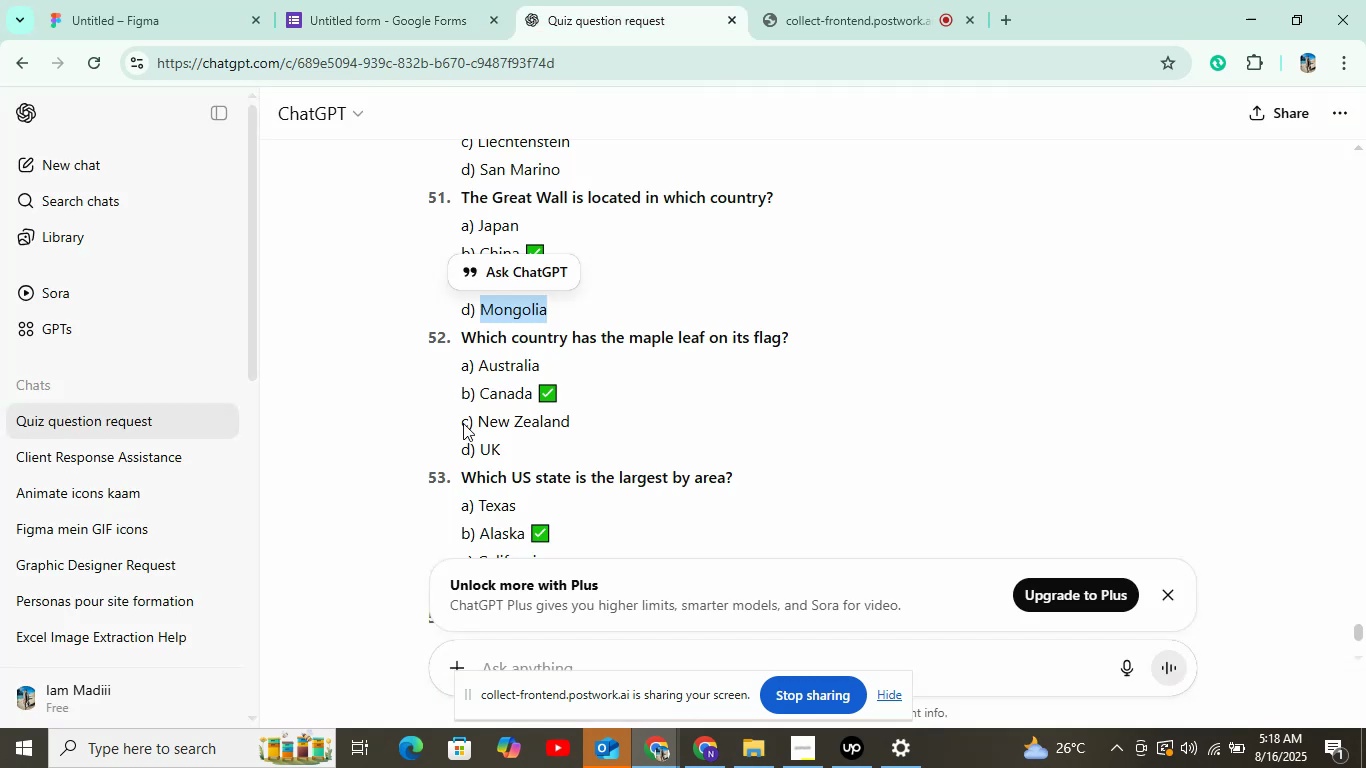 
key(Control+ControlLeft)
 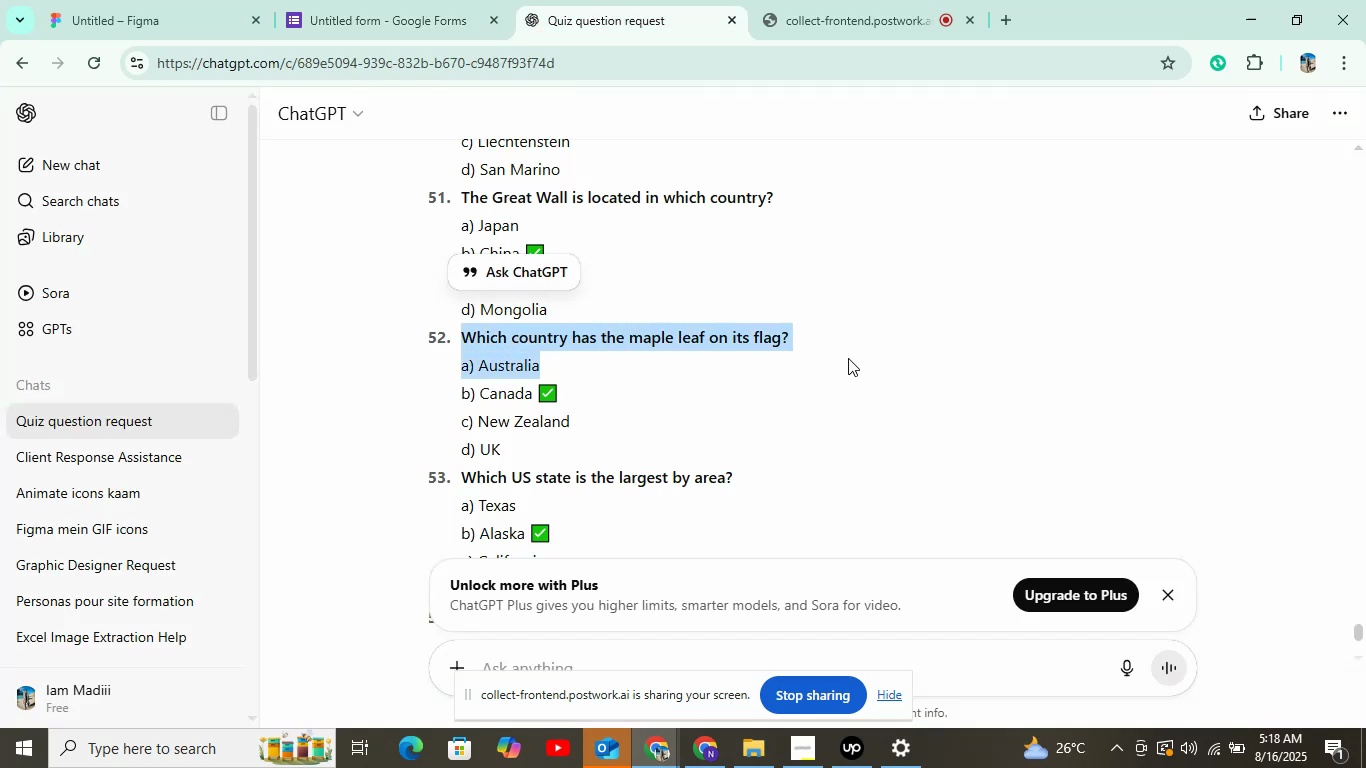 
left_click([848, 358])
 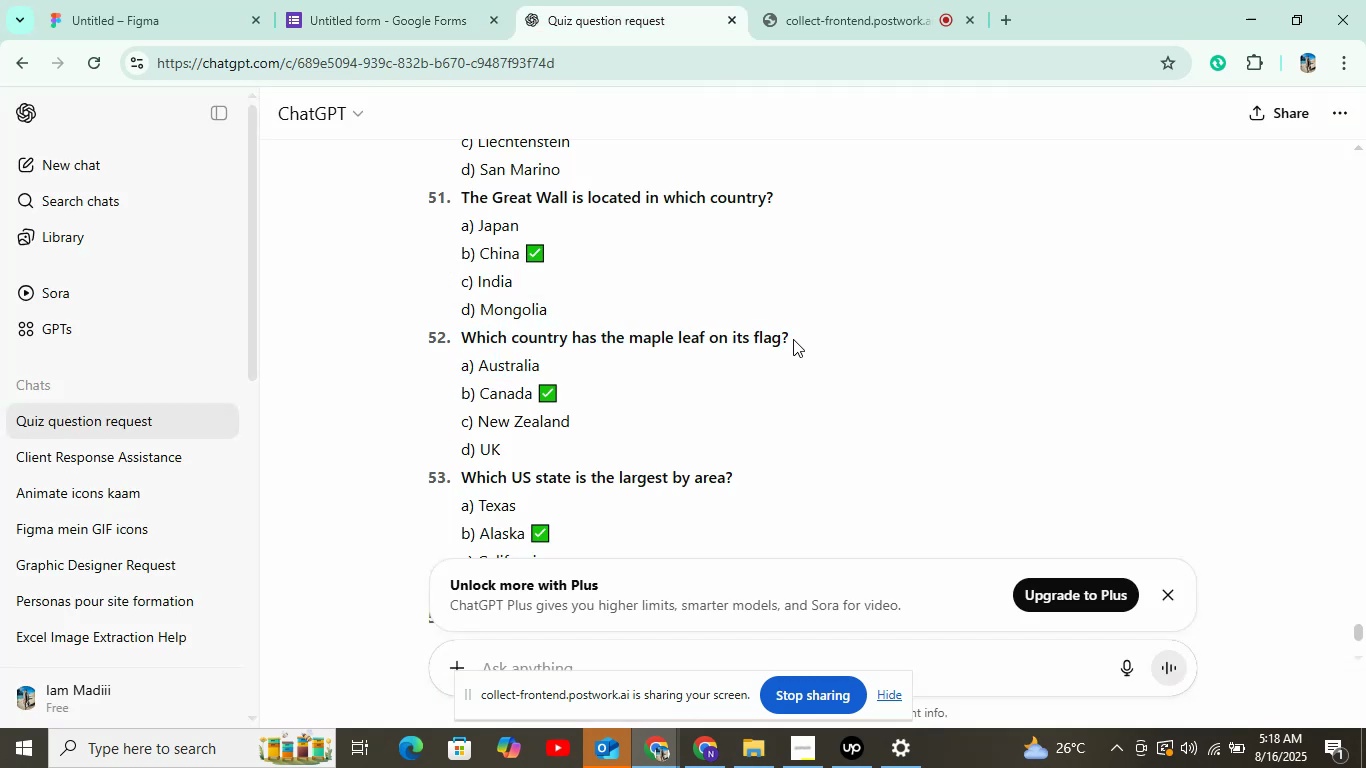 
key(Control+C)
 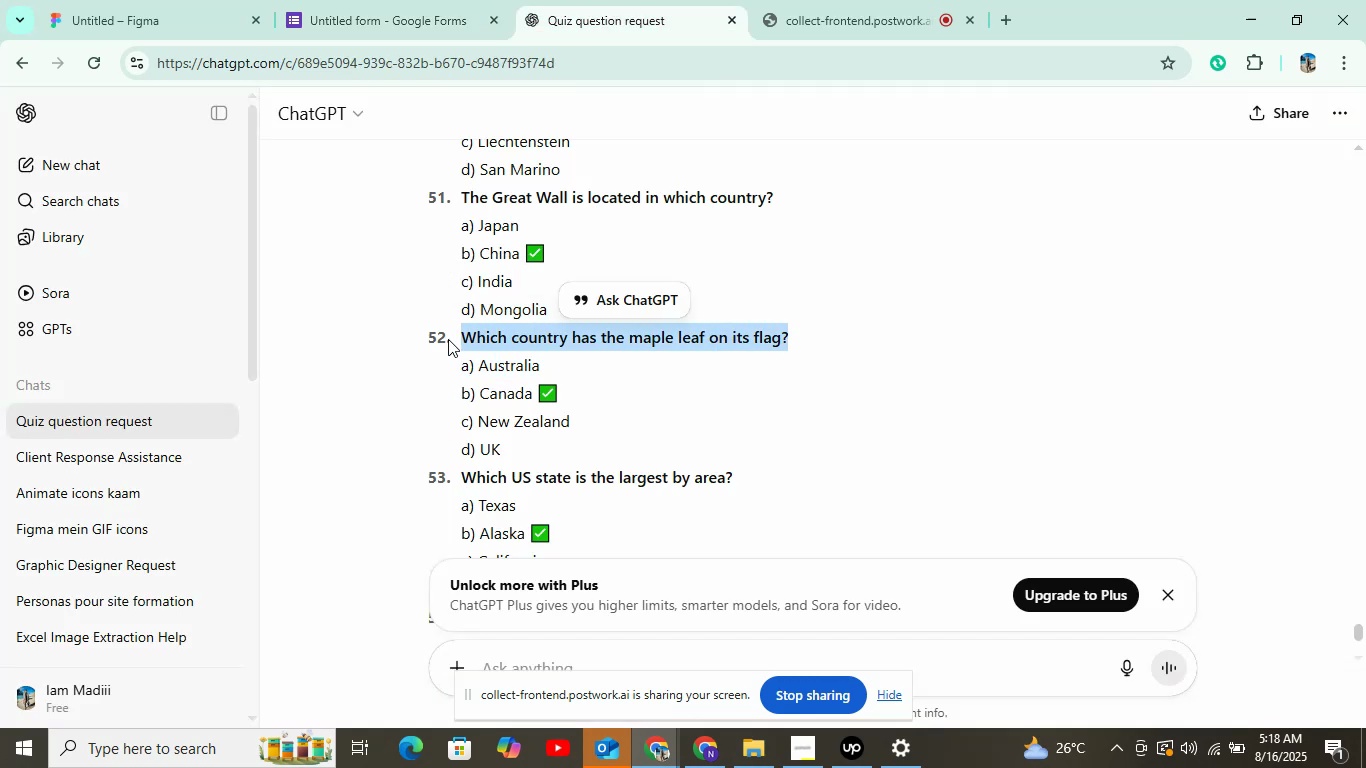 
left_click([419, 0])
 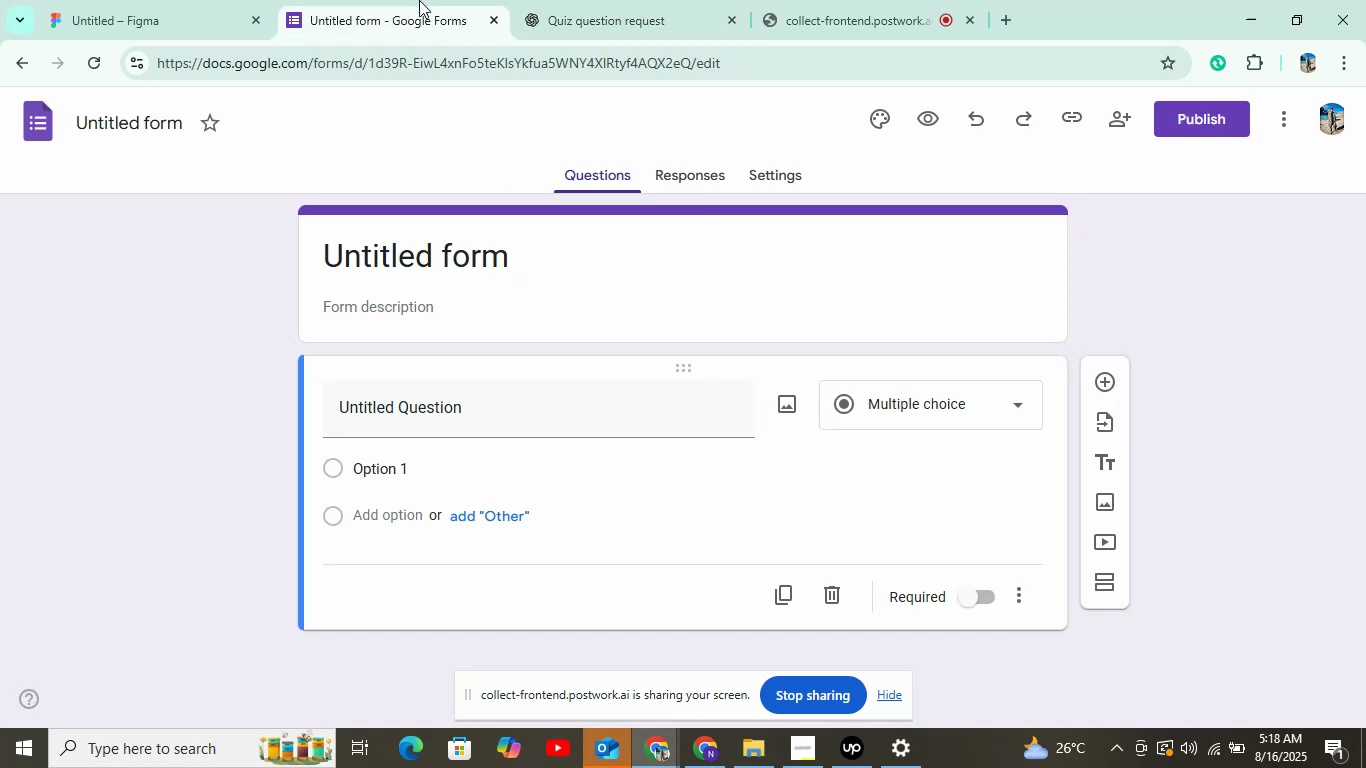 
left_click([482, 472])
 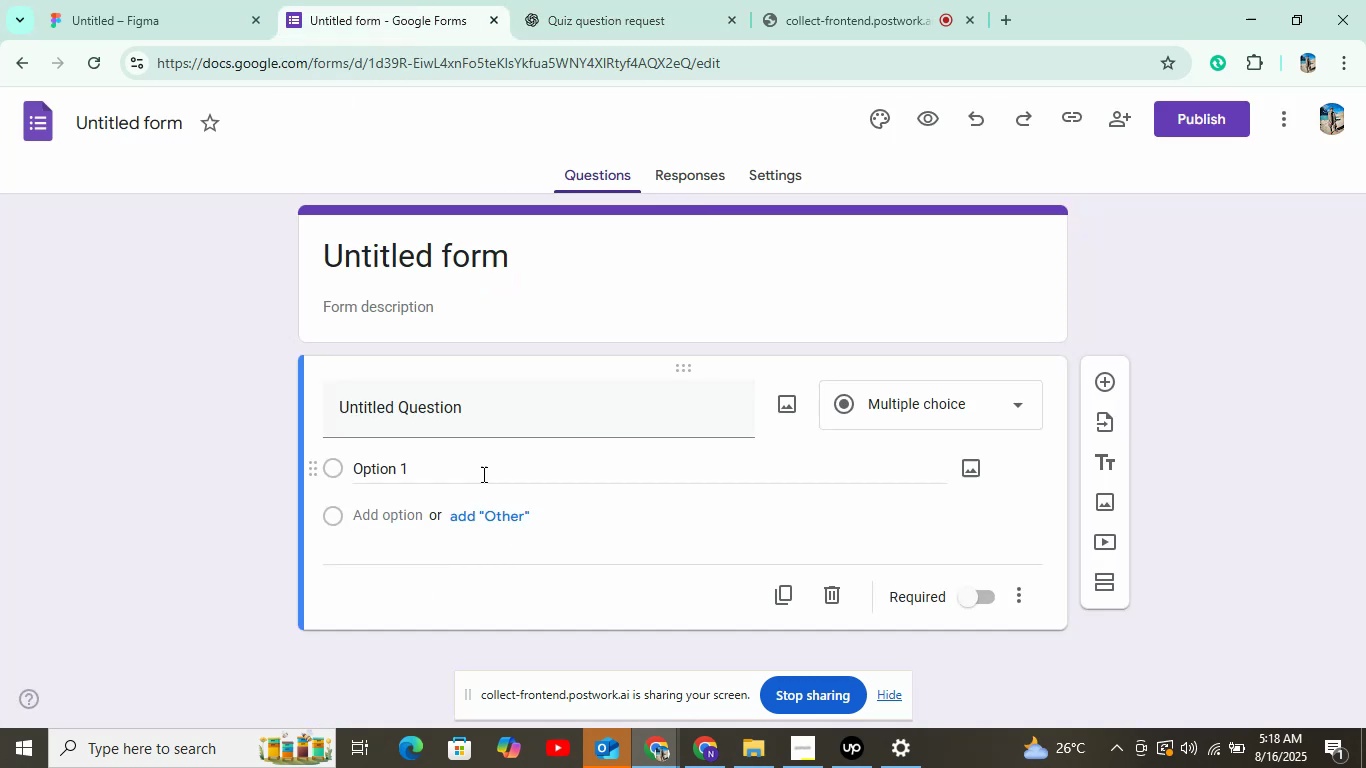 
double_click([480, 415])
 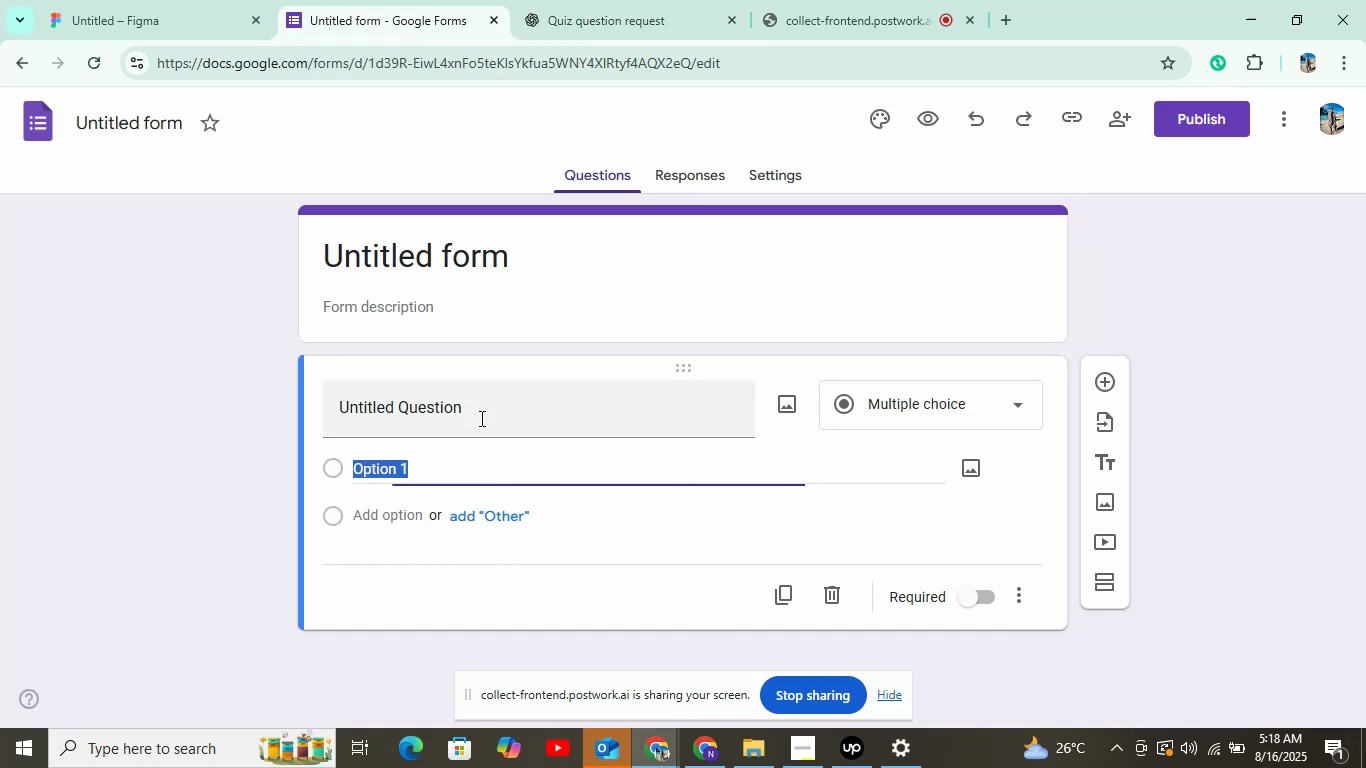 
key(Control+V)
 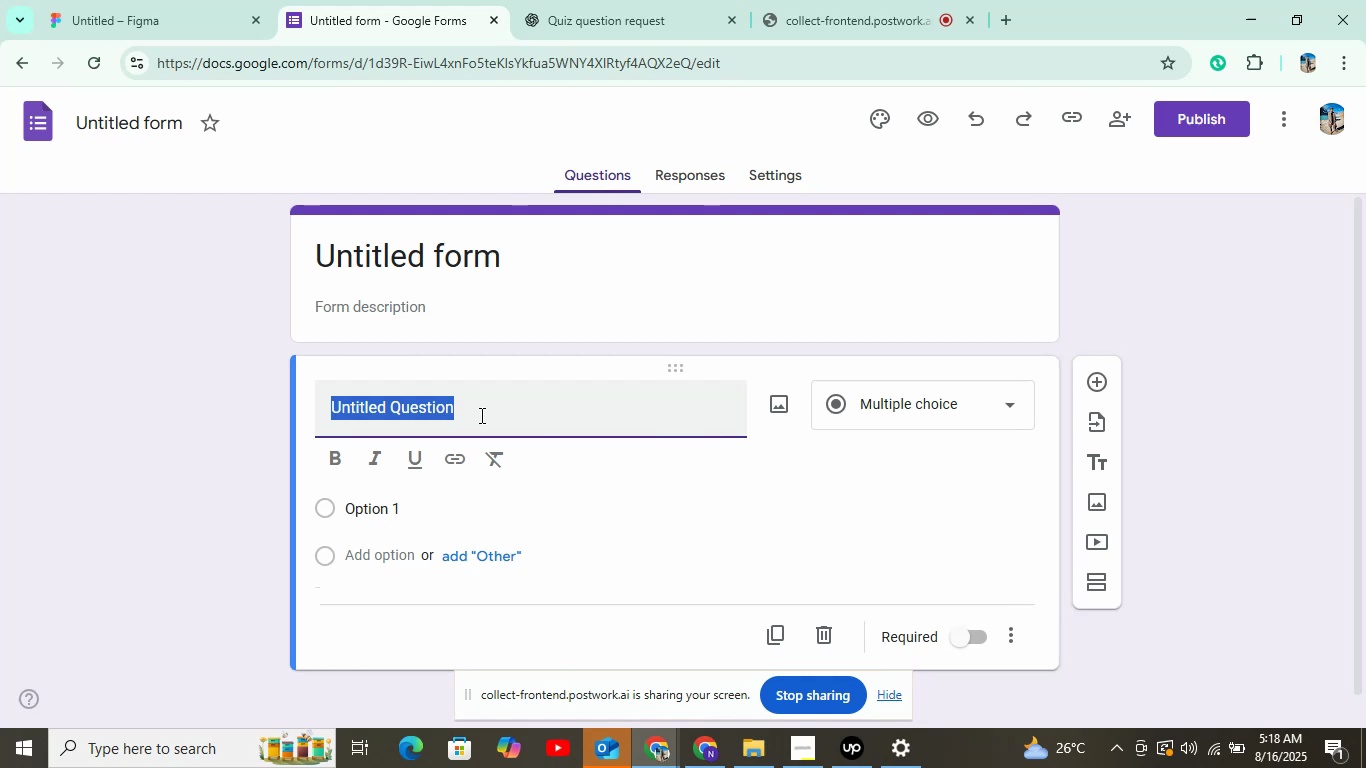 
left_click([442, 516])
 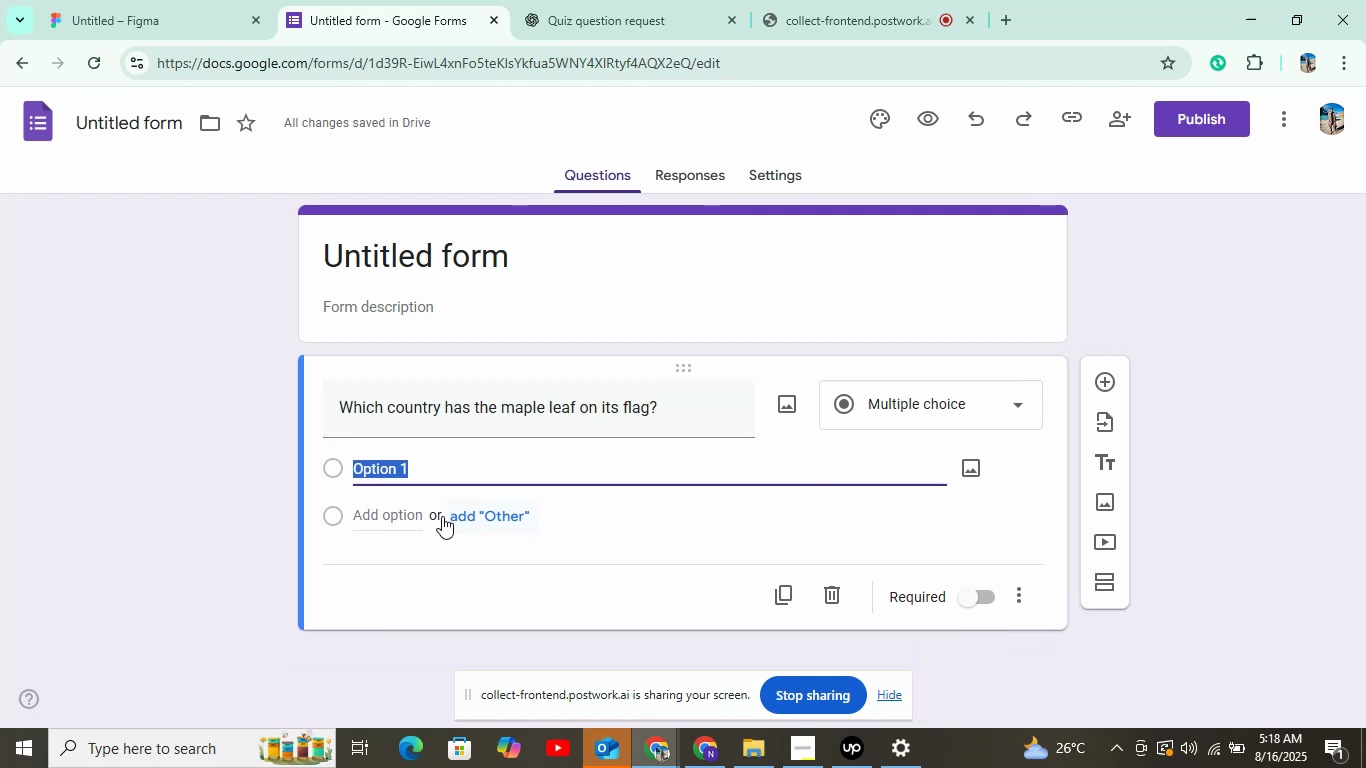 
wait(8.62)
 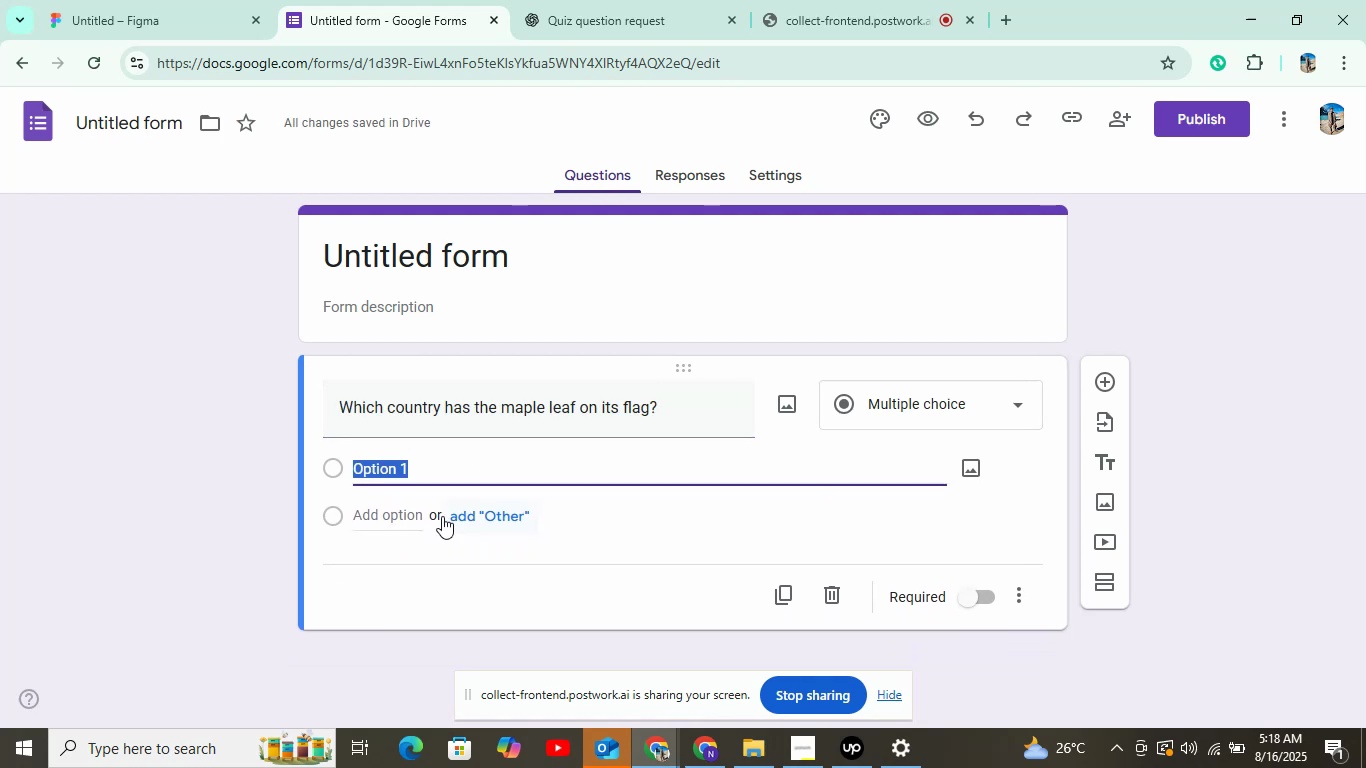 
left_click([580, 0])
 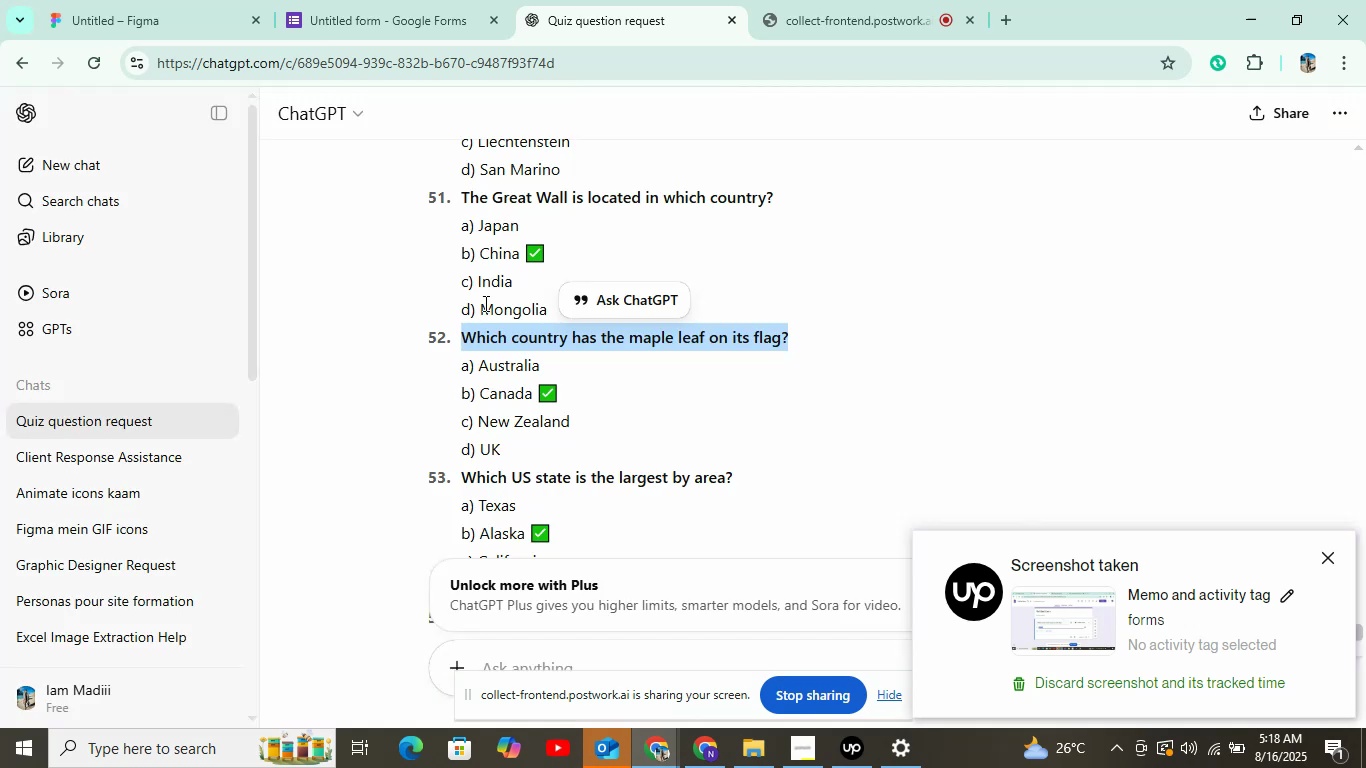 
hold_key(key=ControlLeft, duration=0.8)
 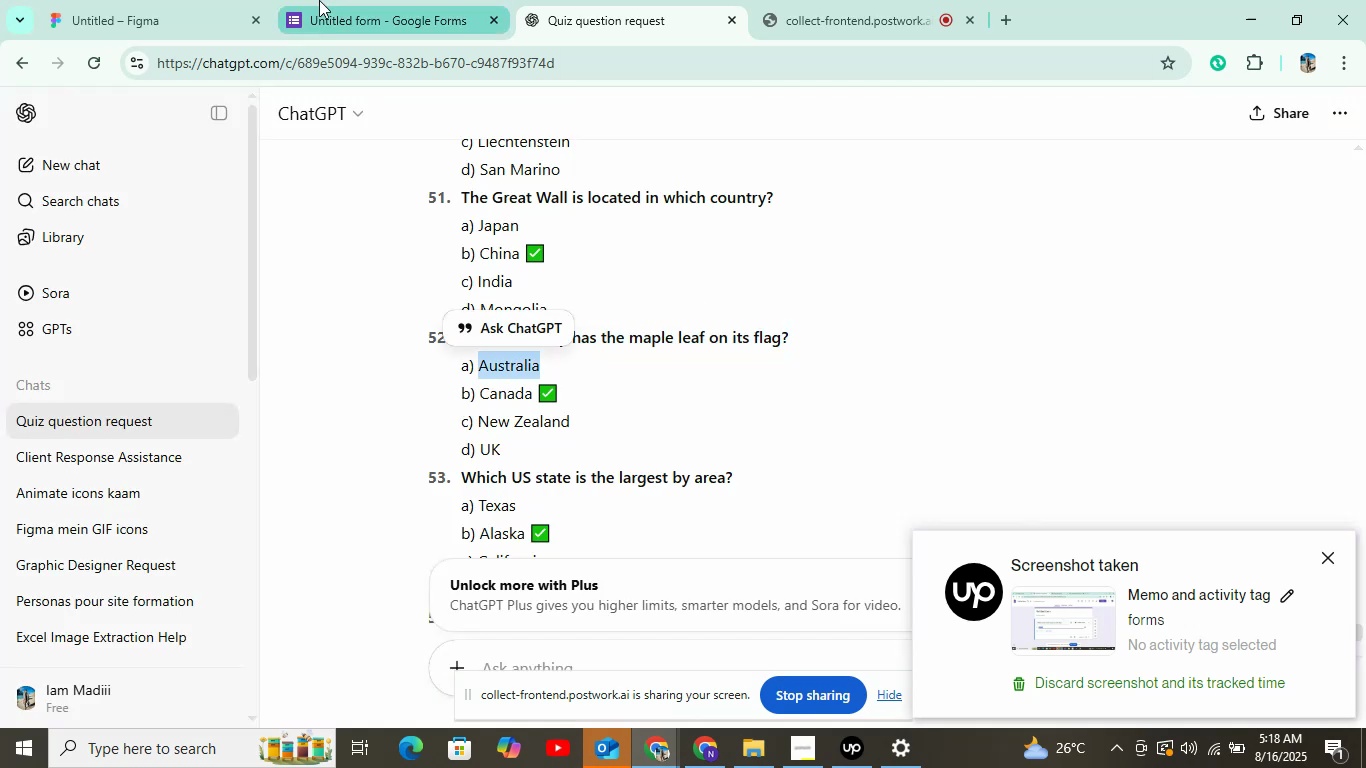 
hold_key(key=C, duration=0.32)
 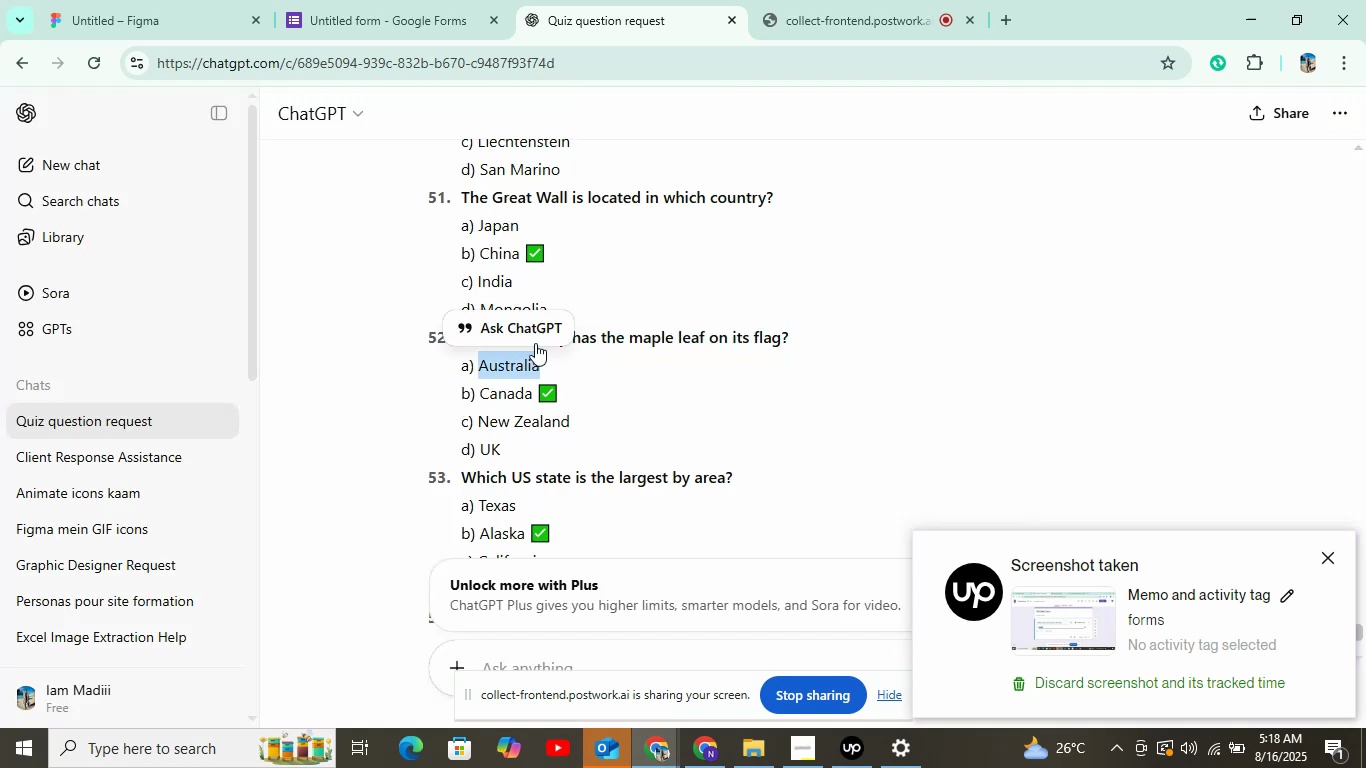 
left_click([319, 0])
 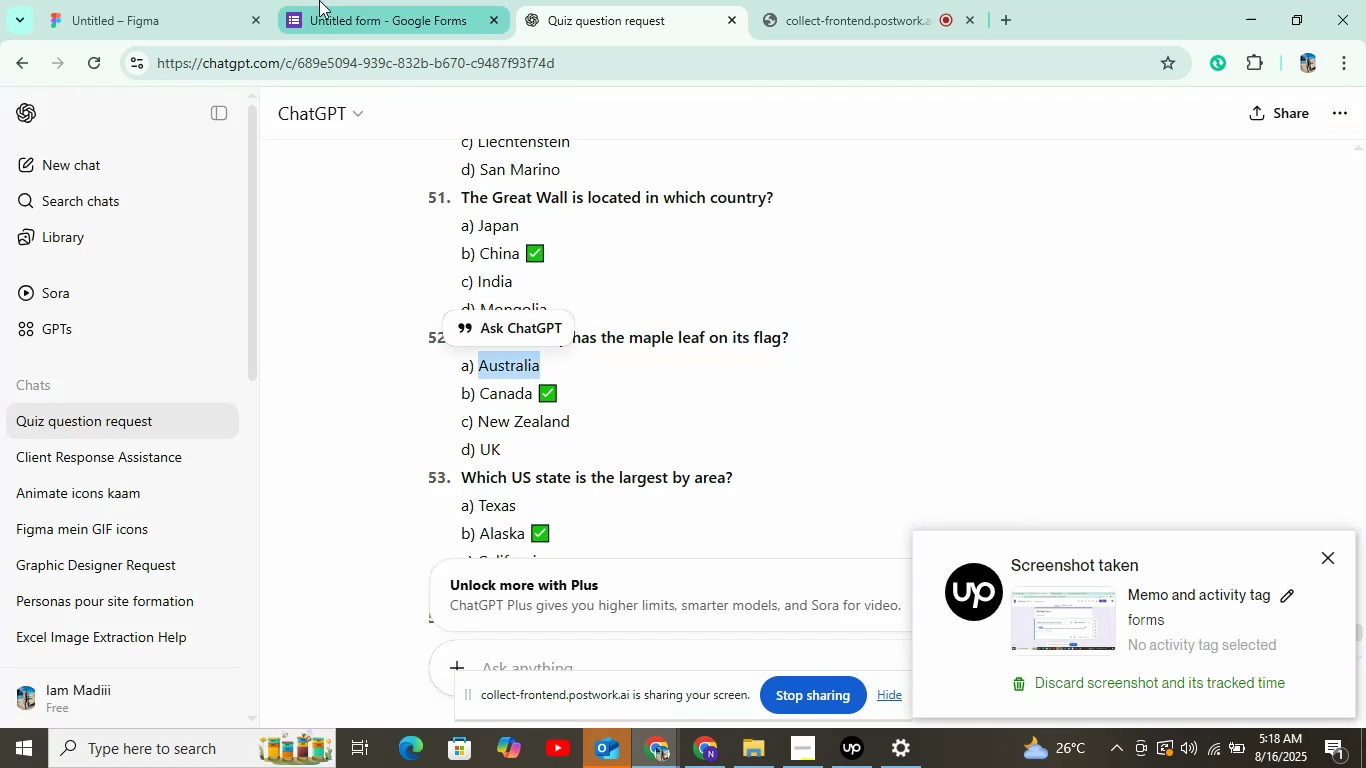 
key(Control+V)
 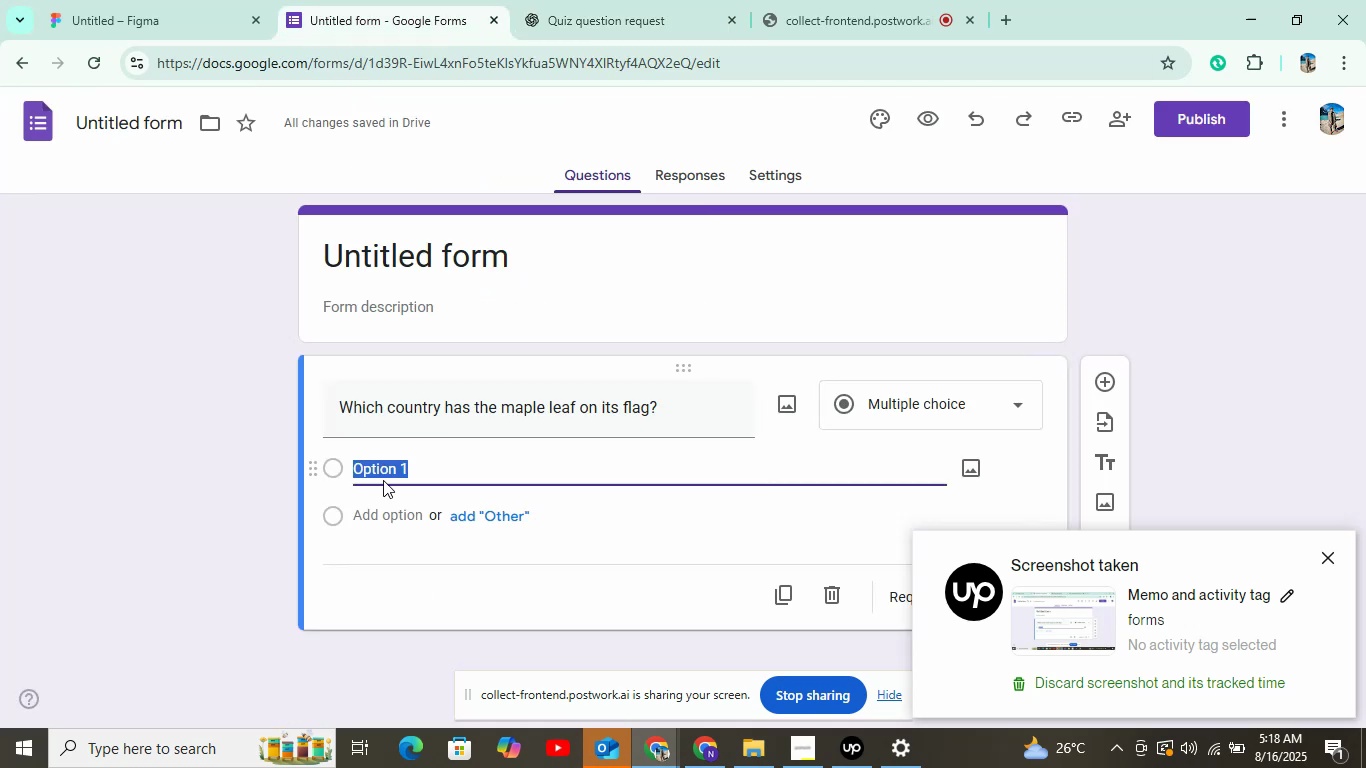 
left_click([383, 511])
 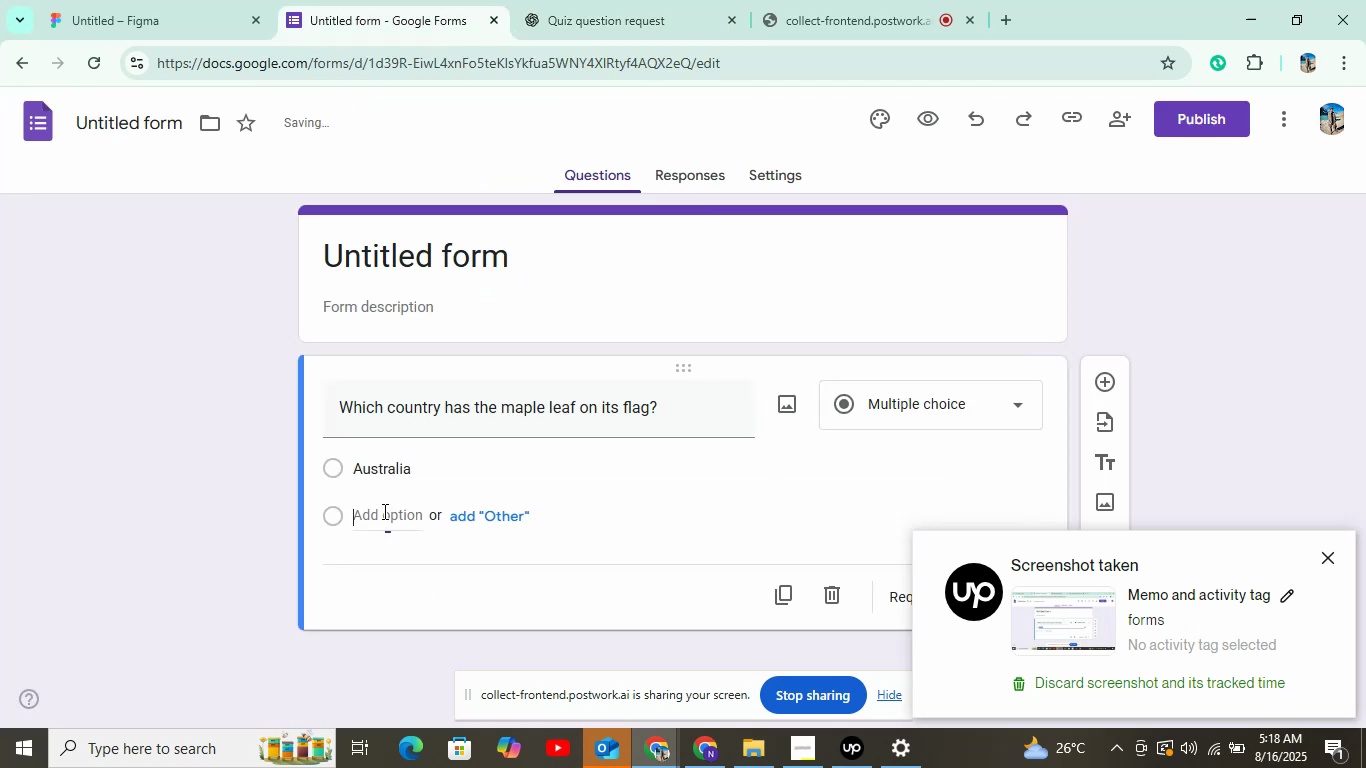 
left_click([538, 37])
 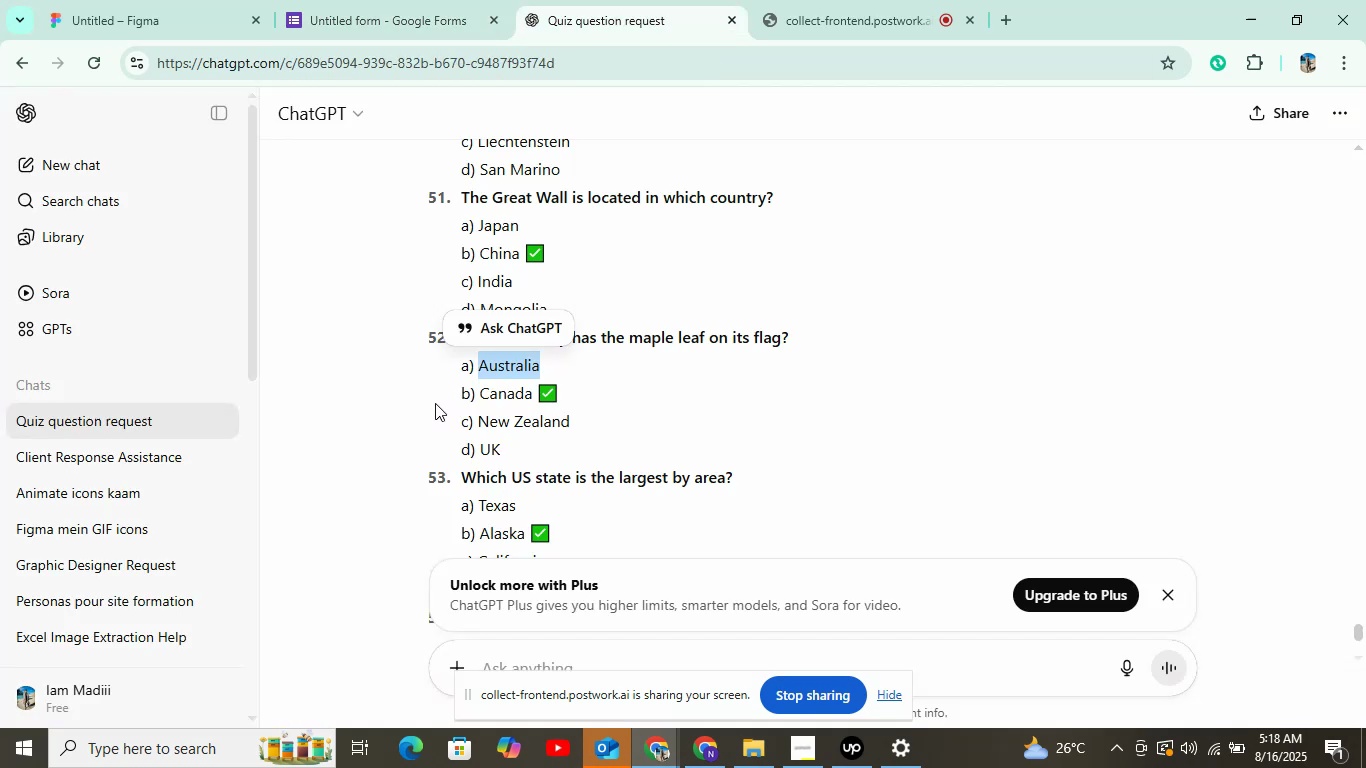 
double_click([498, 404])
 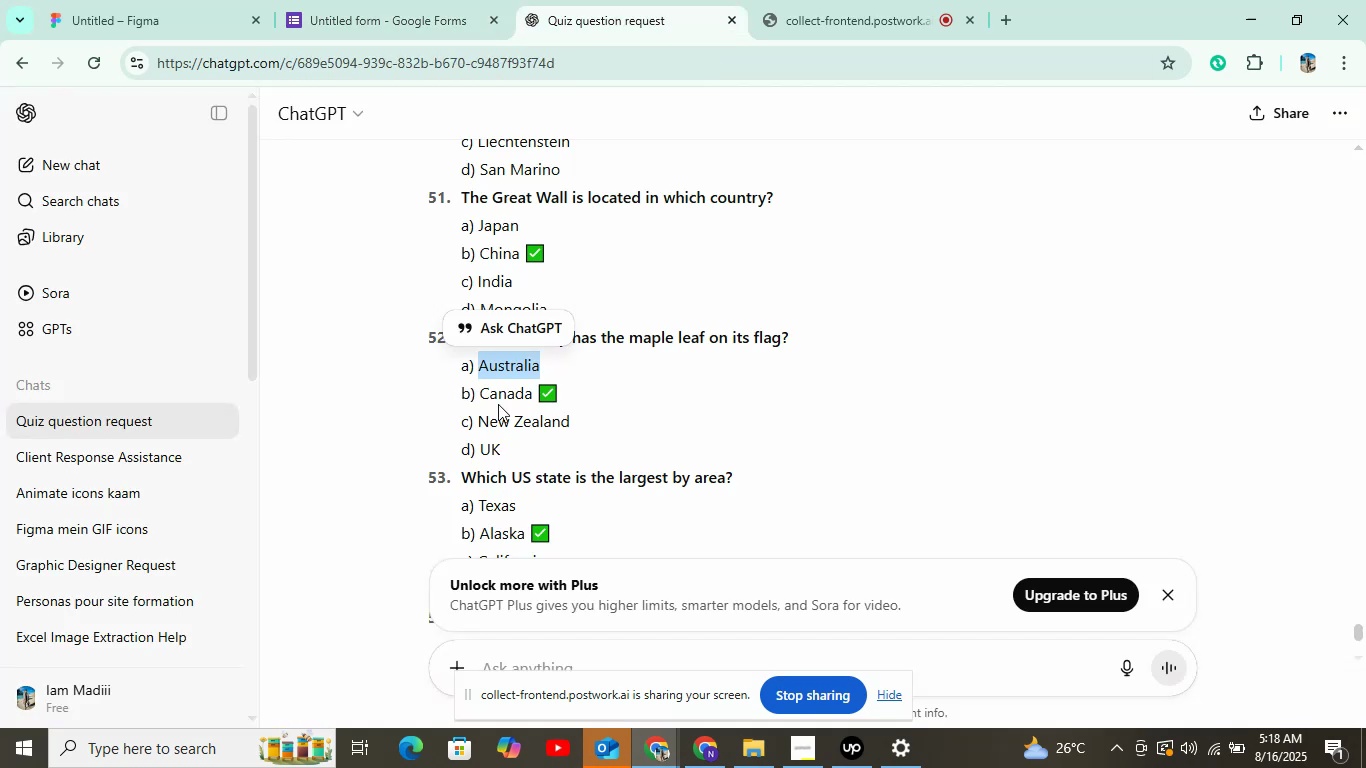 
key(Control+C)
 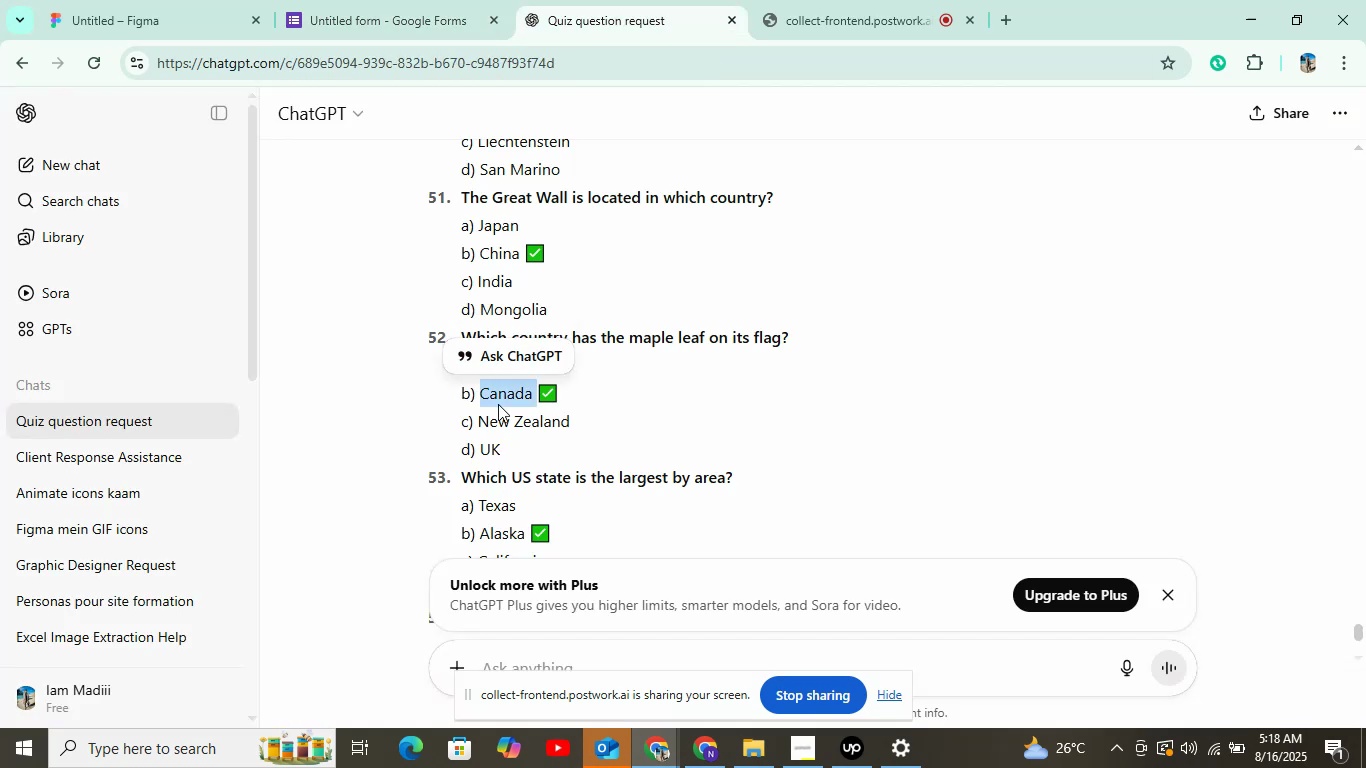 
left_click([397, 0])
 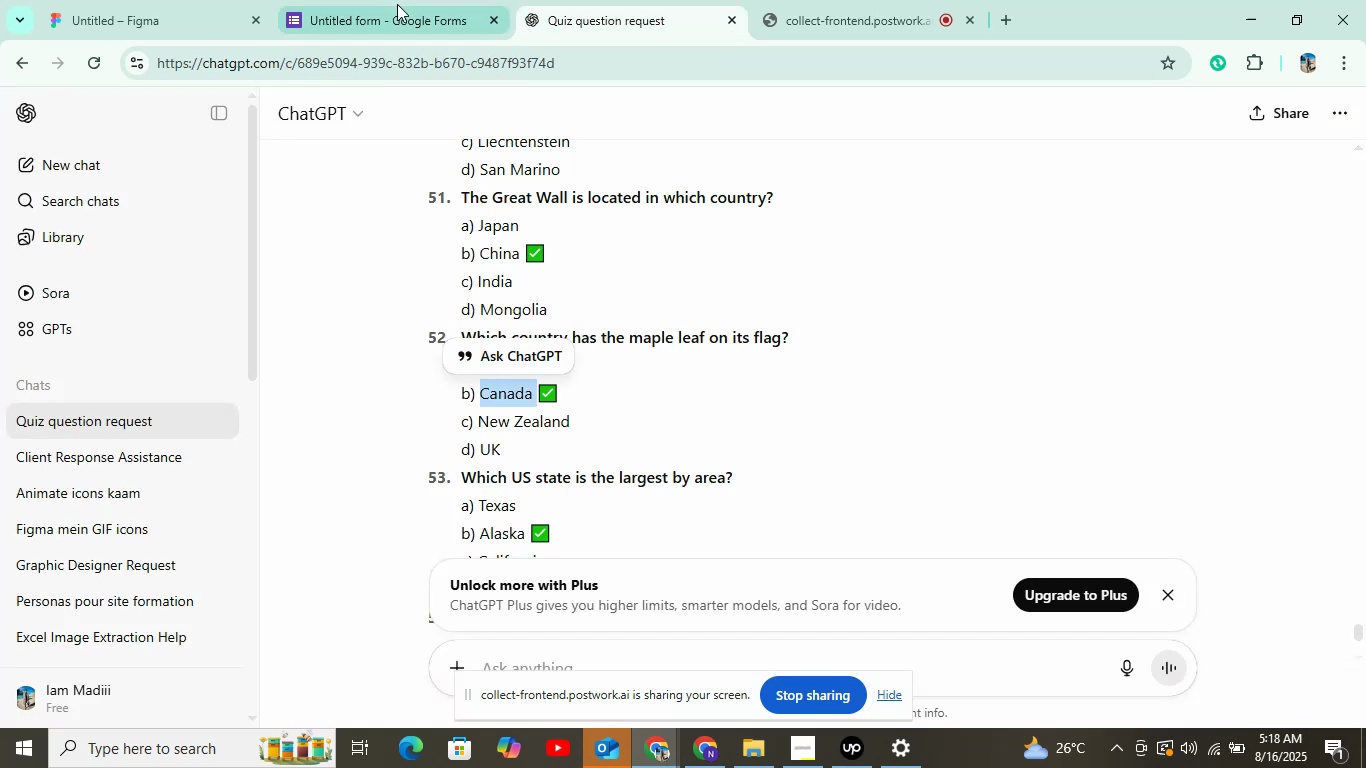 
key(Control+V)
 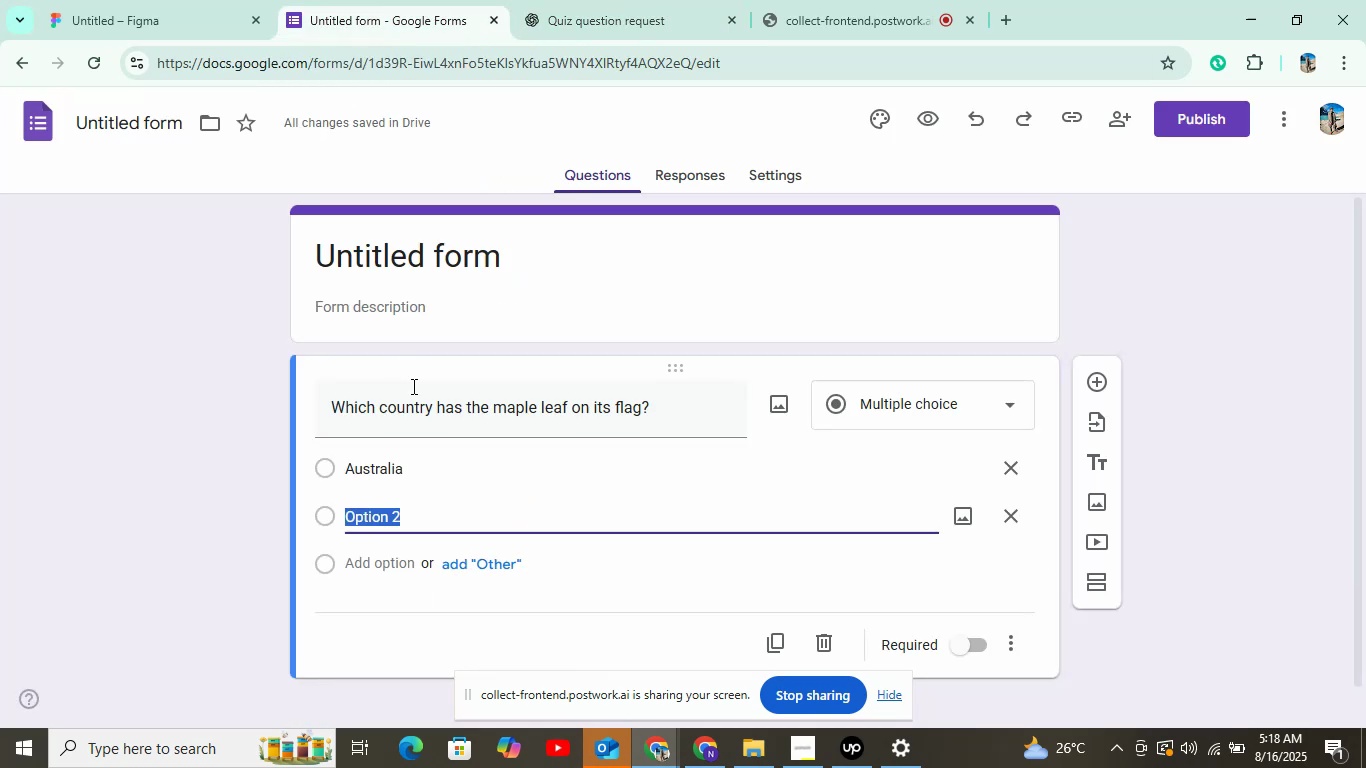 
left_click([385, 548])
 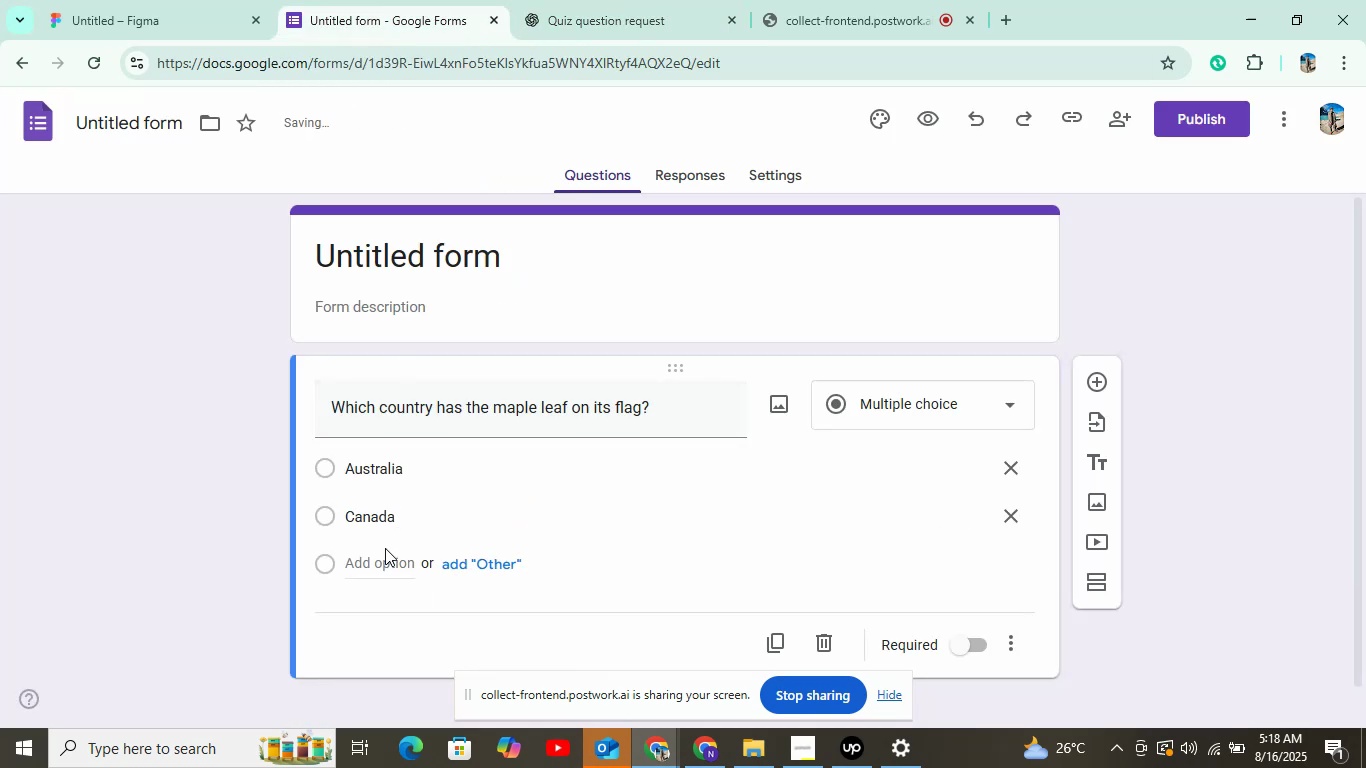 
left_click([385, 558])
 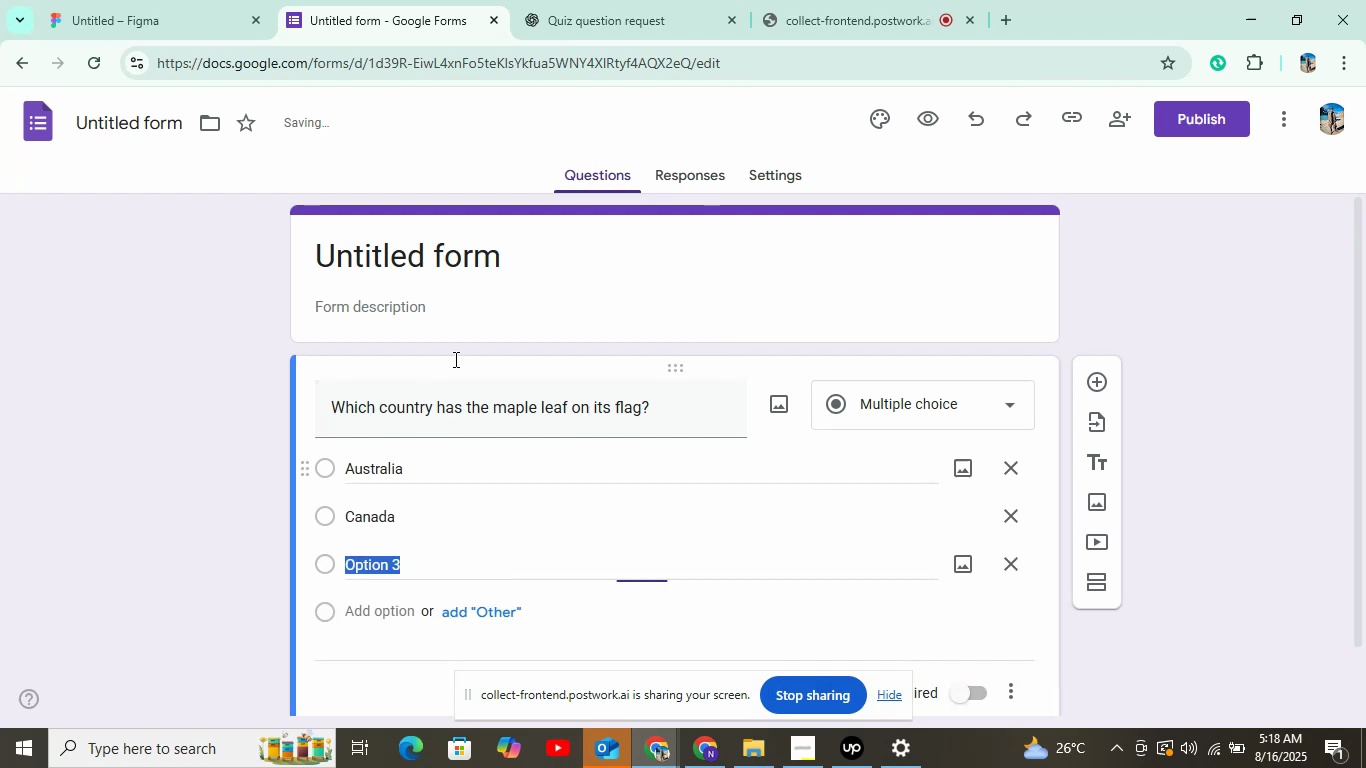 
left_click([592, 23])
 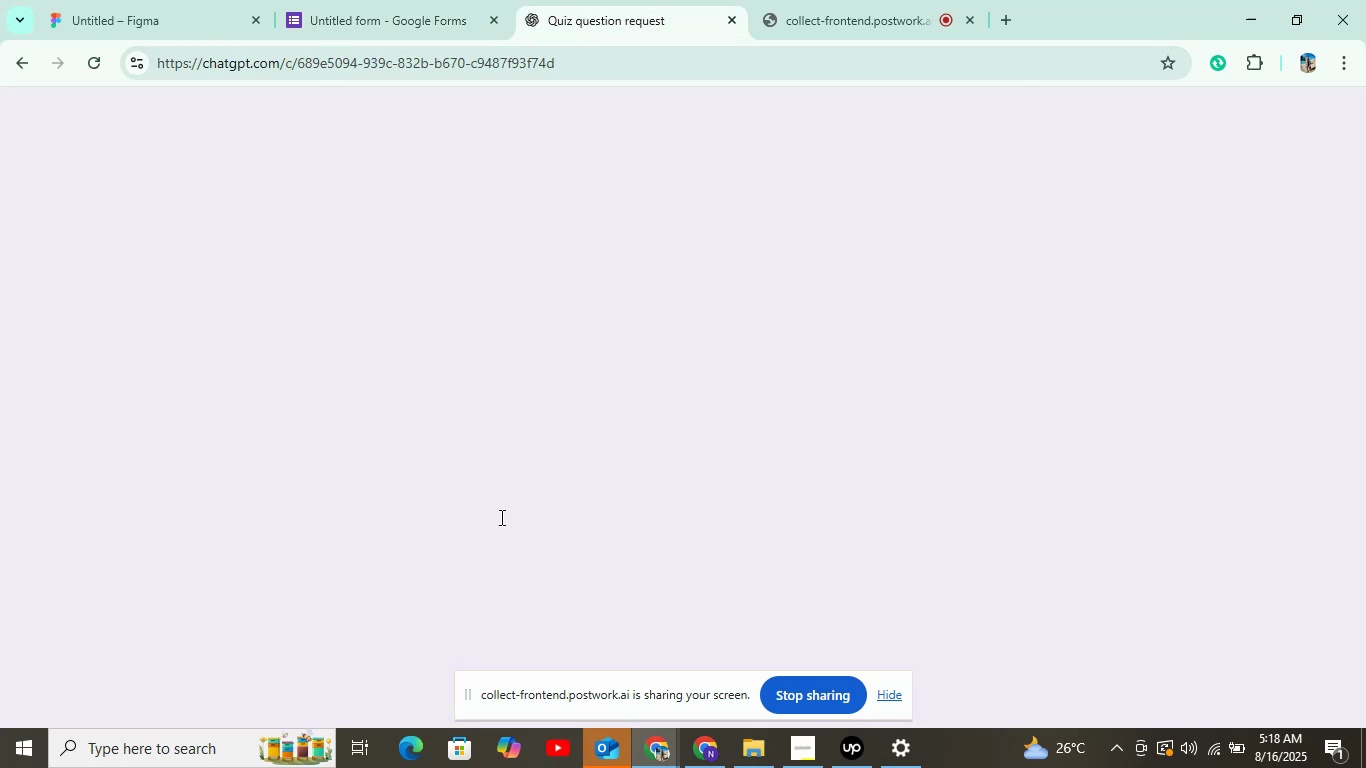 
double_click([498, 420])
 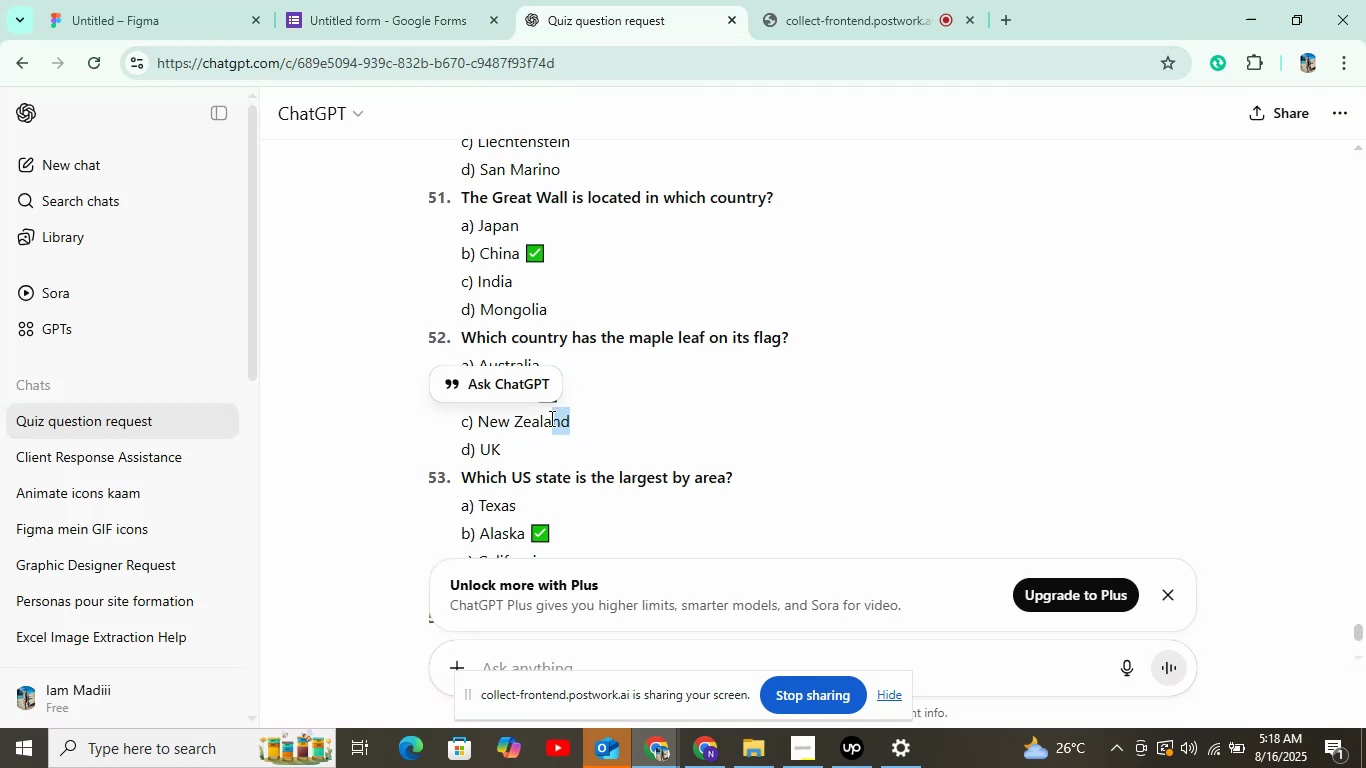 
key(Control+C)
 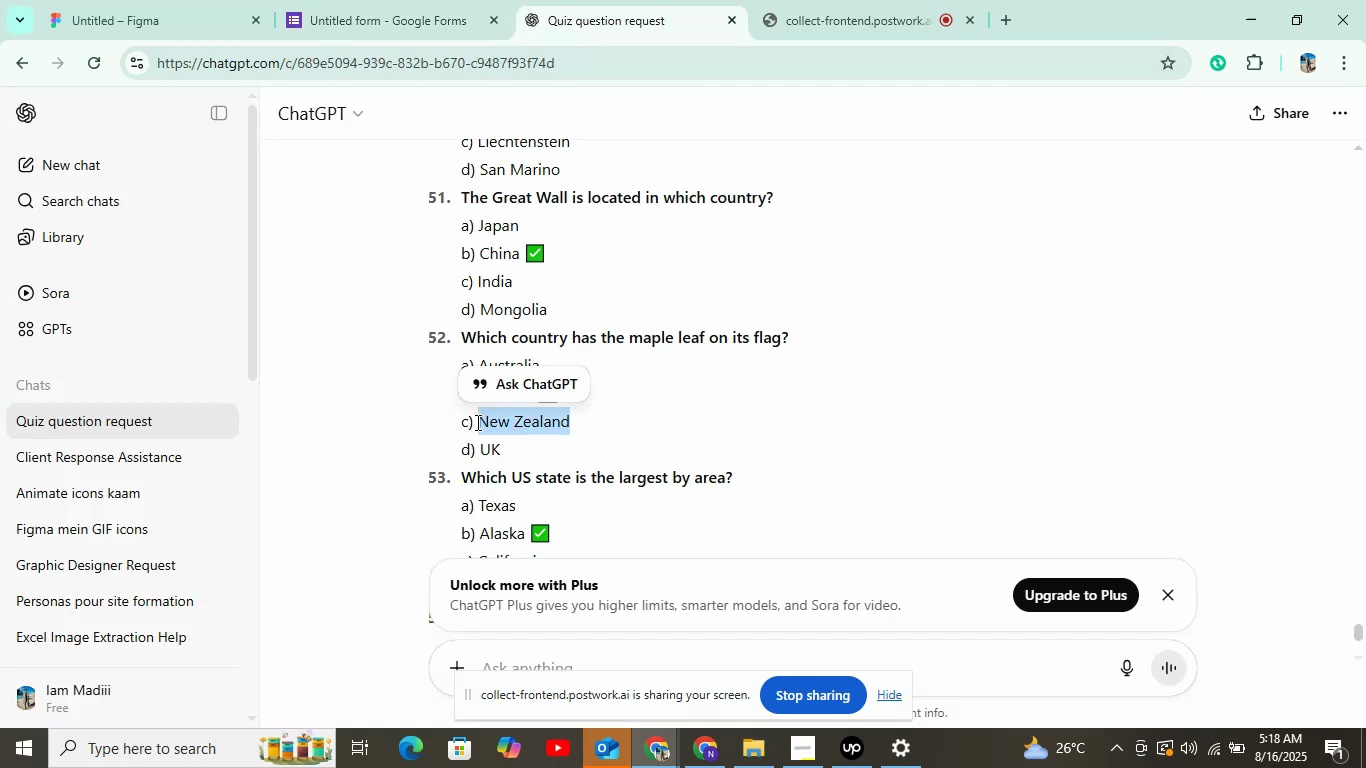 
left_click([452, 0])
 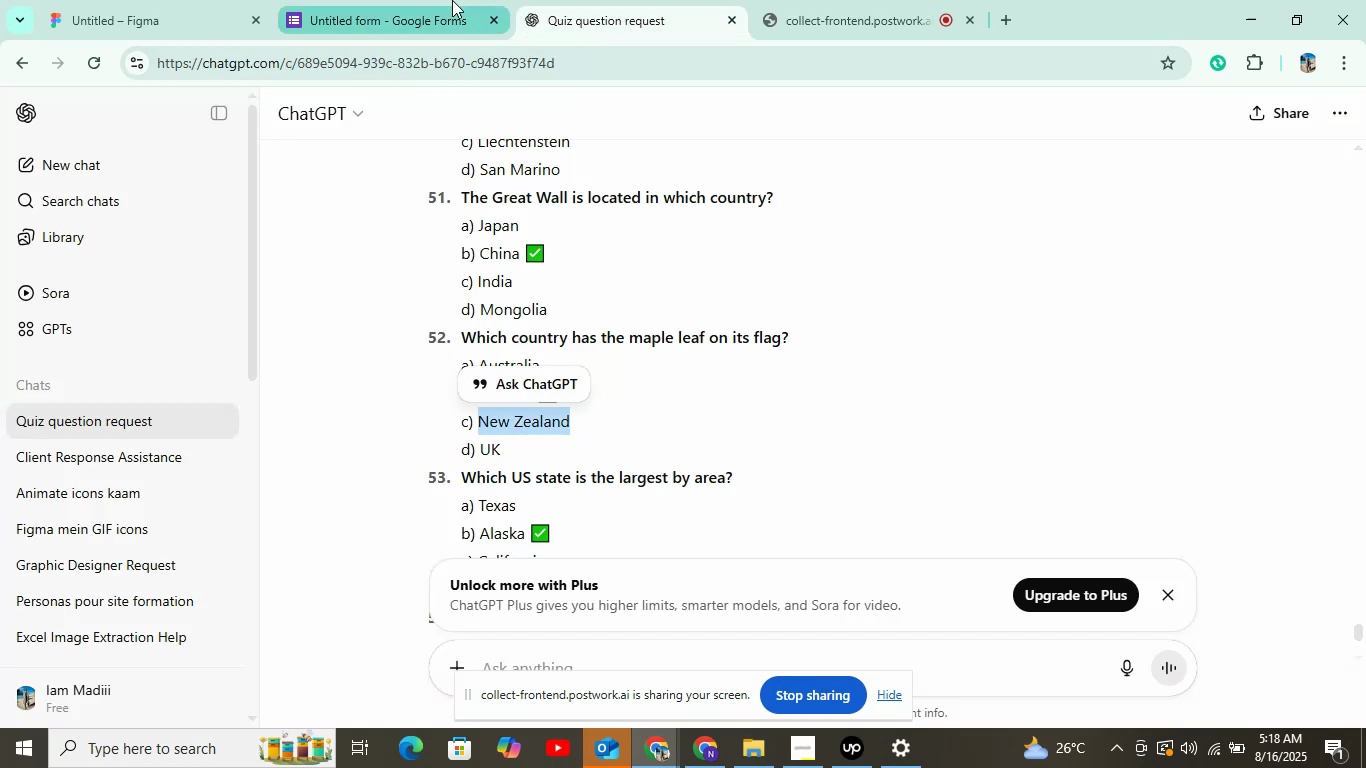 
key(Control+V)
 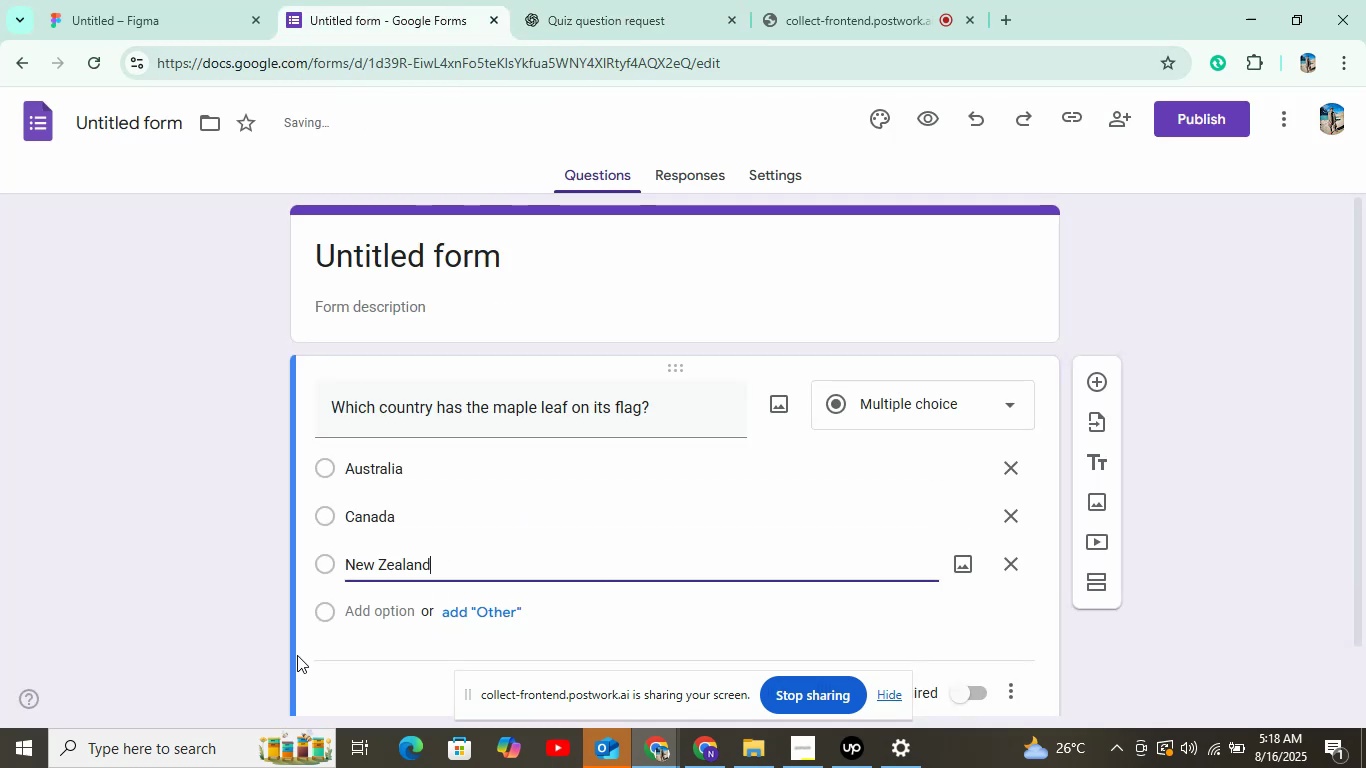 
left_click([361, 602])
 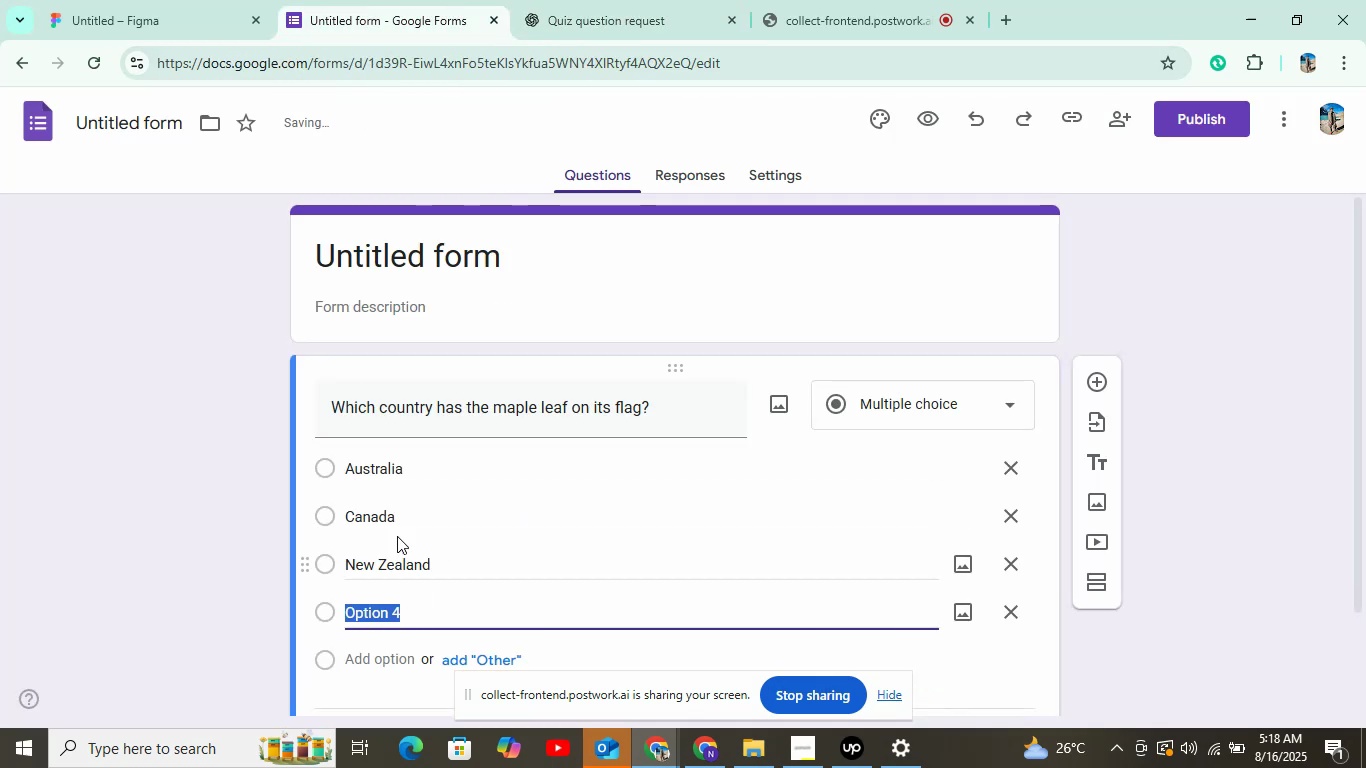 
left_click([547, 12])
 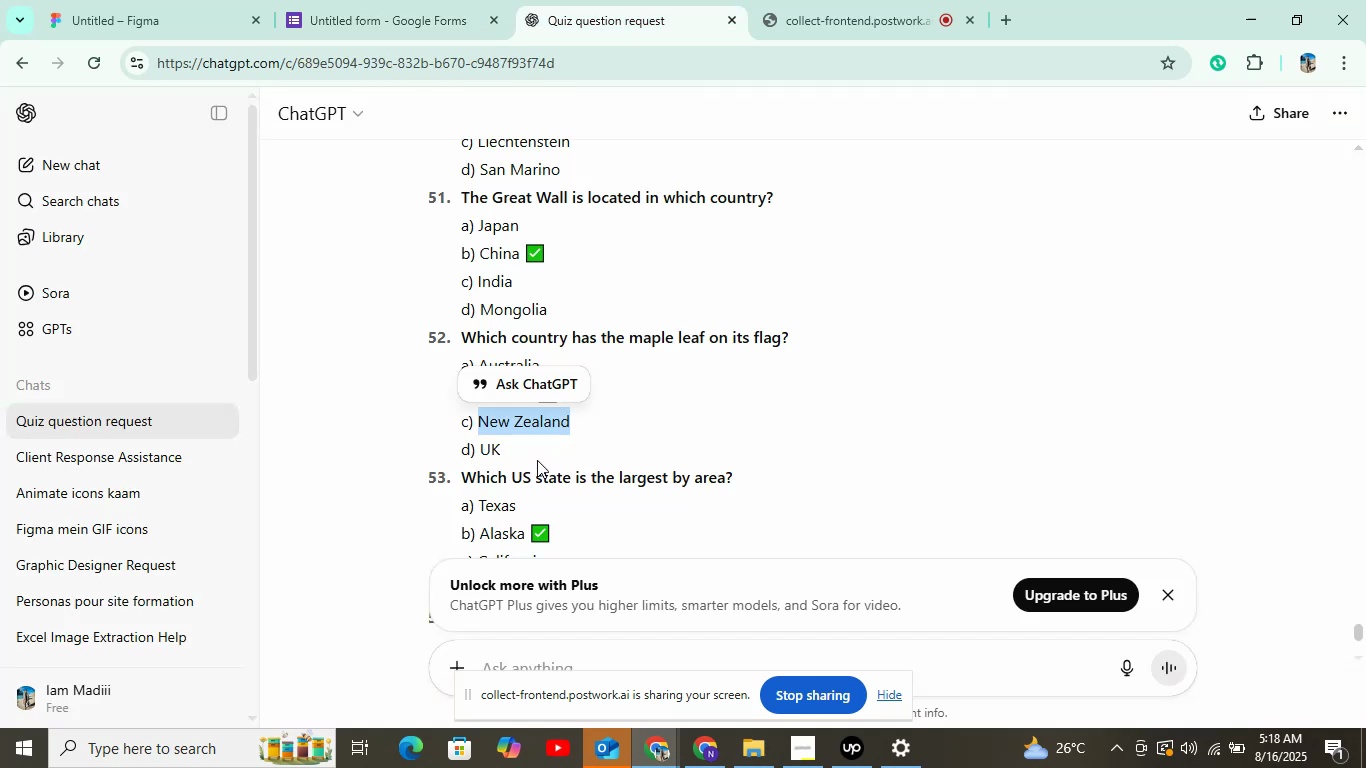 
double_click([491, 445])
 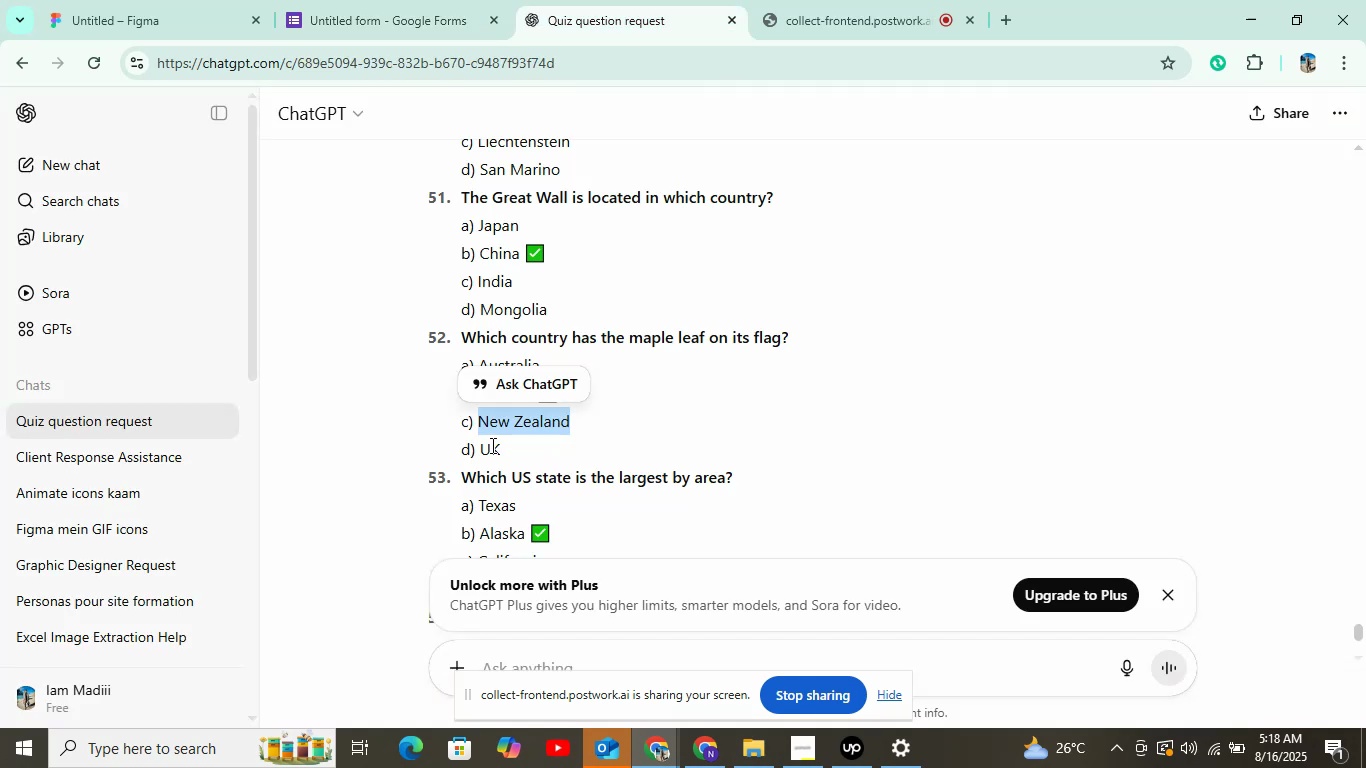 
key(Control+C)
 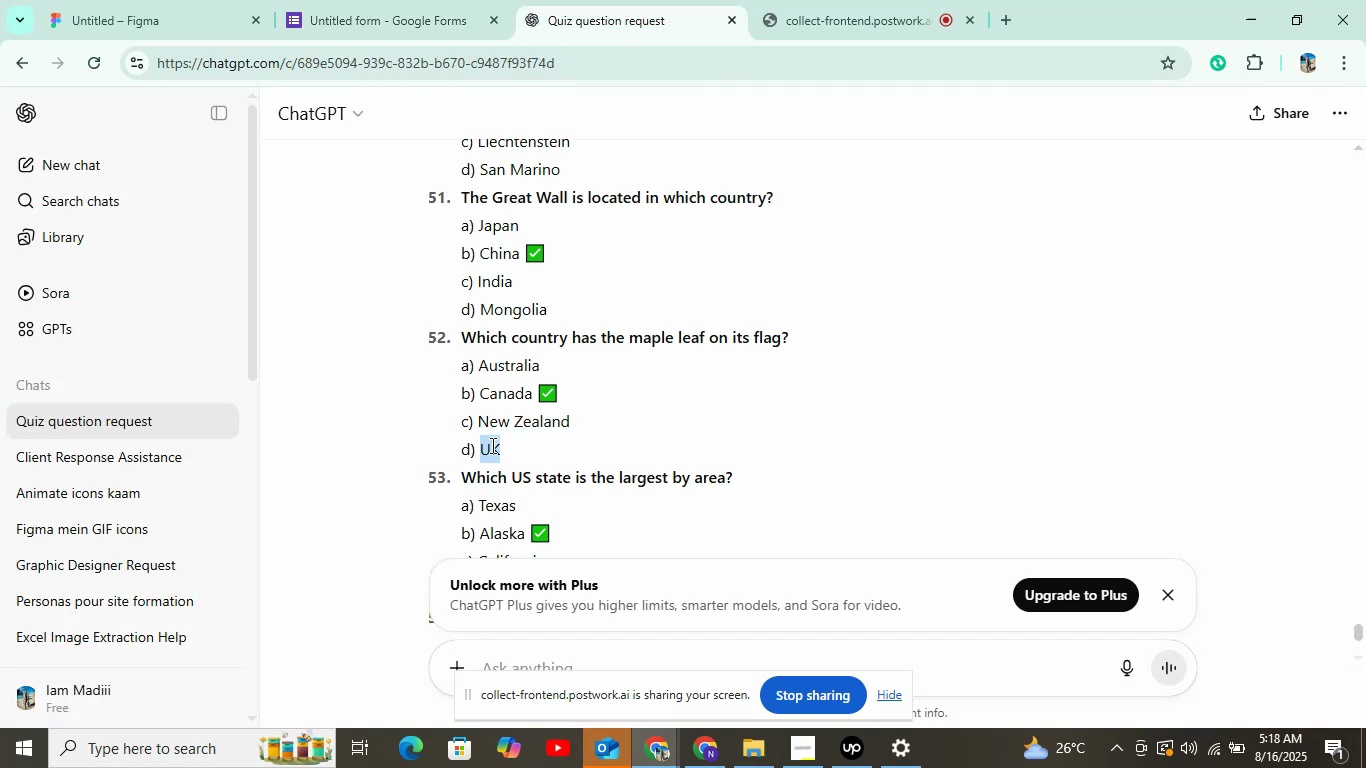 
left_click([344, 0])
 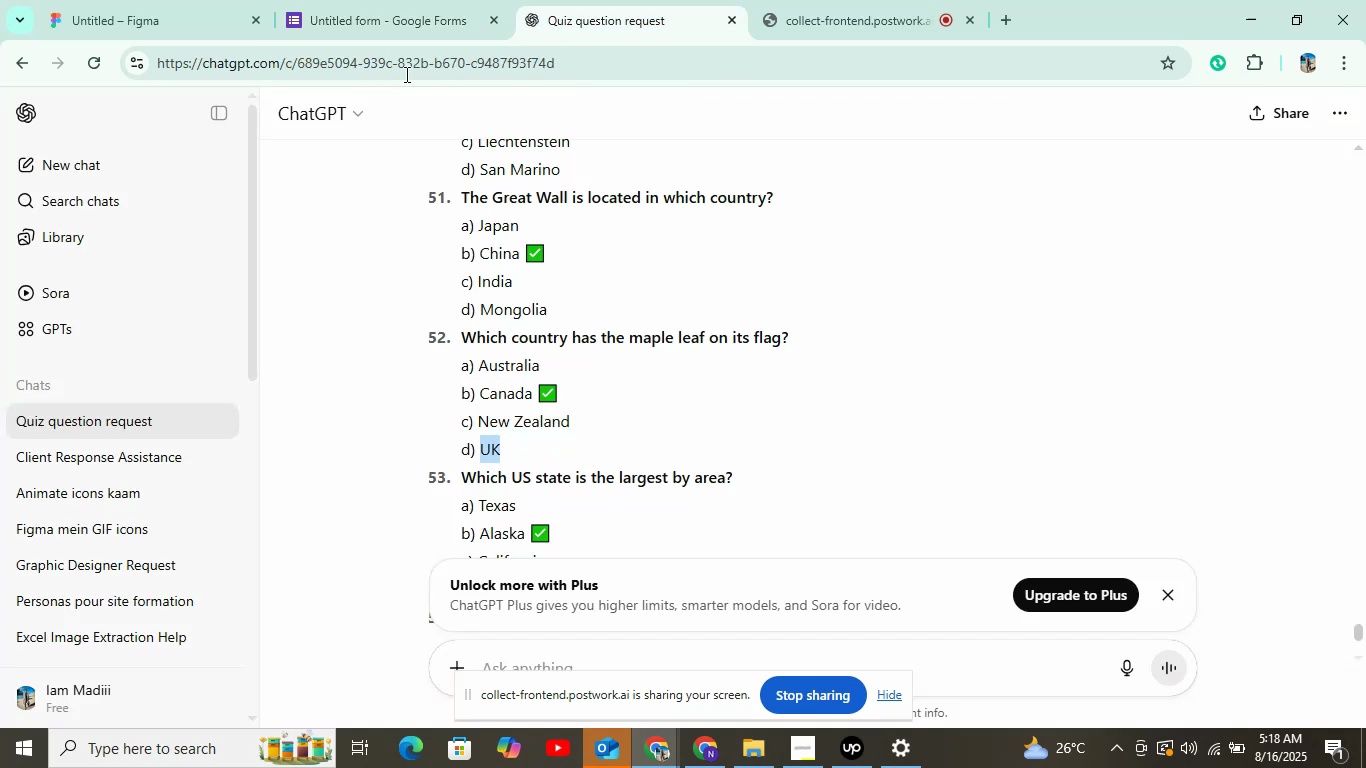 
key(Control+V)
 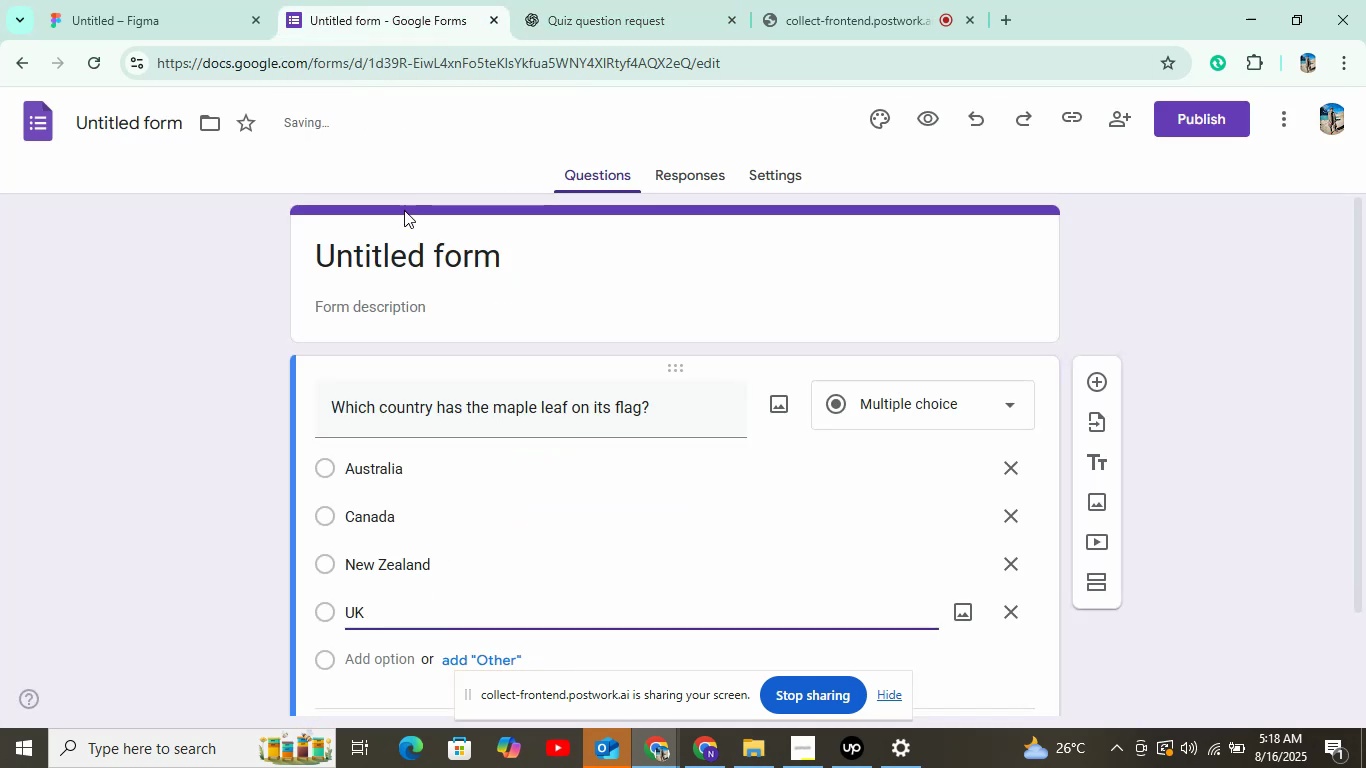 
scroll: coordinate [385, 489], scroll_direction: down, amount: 2.0
 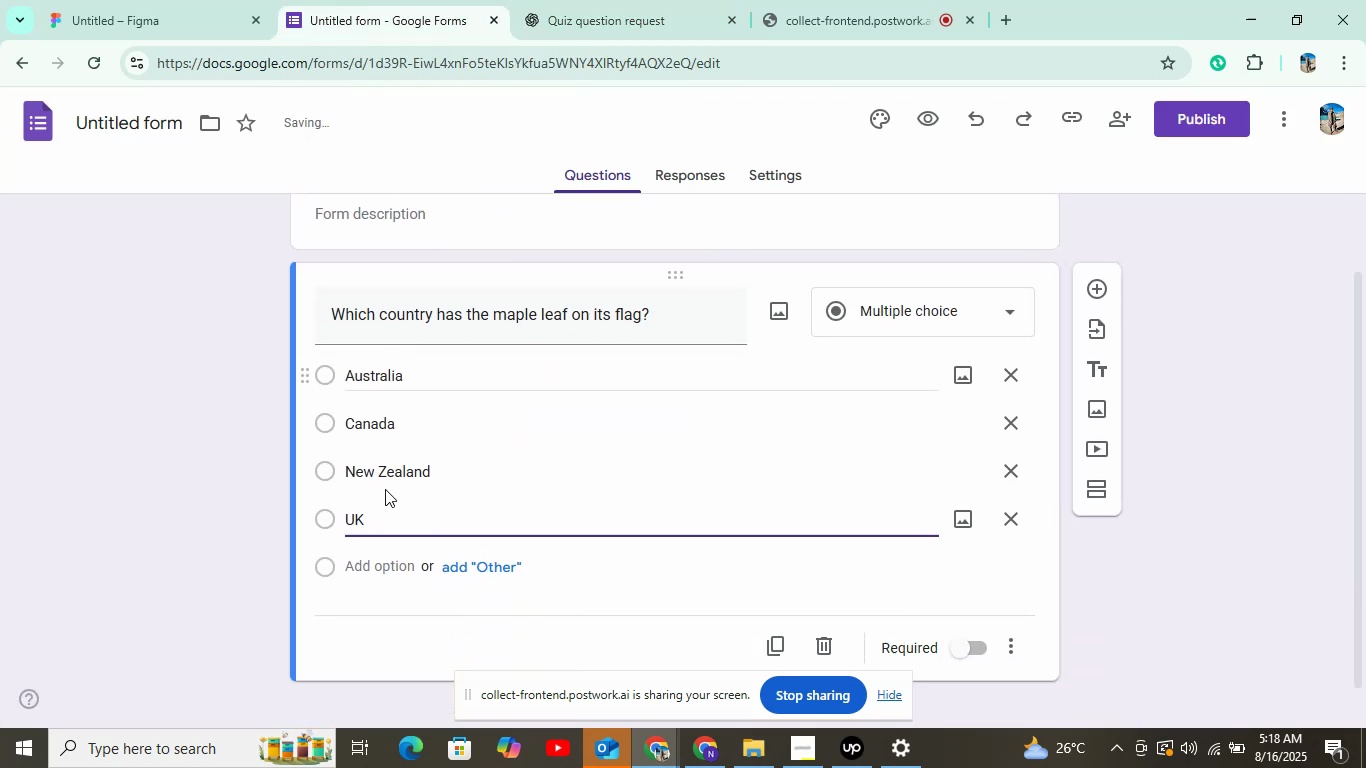 
left_click([540, 27])
 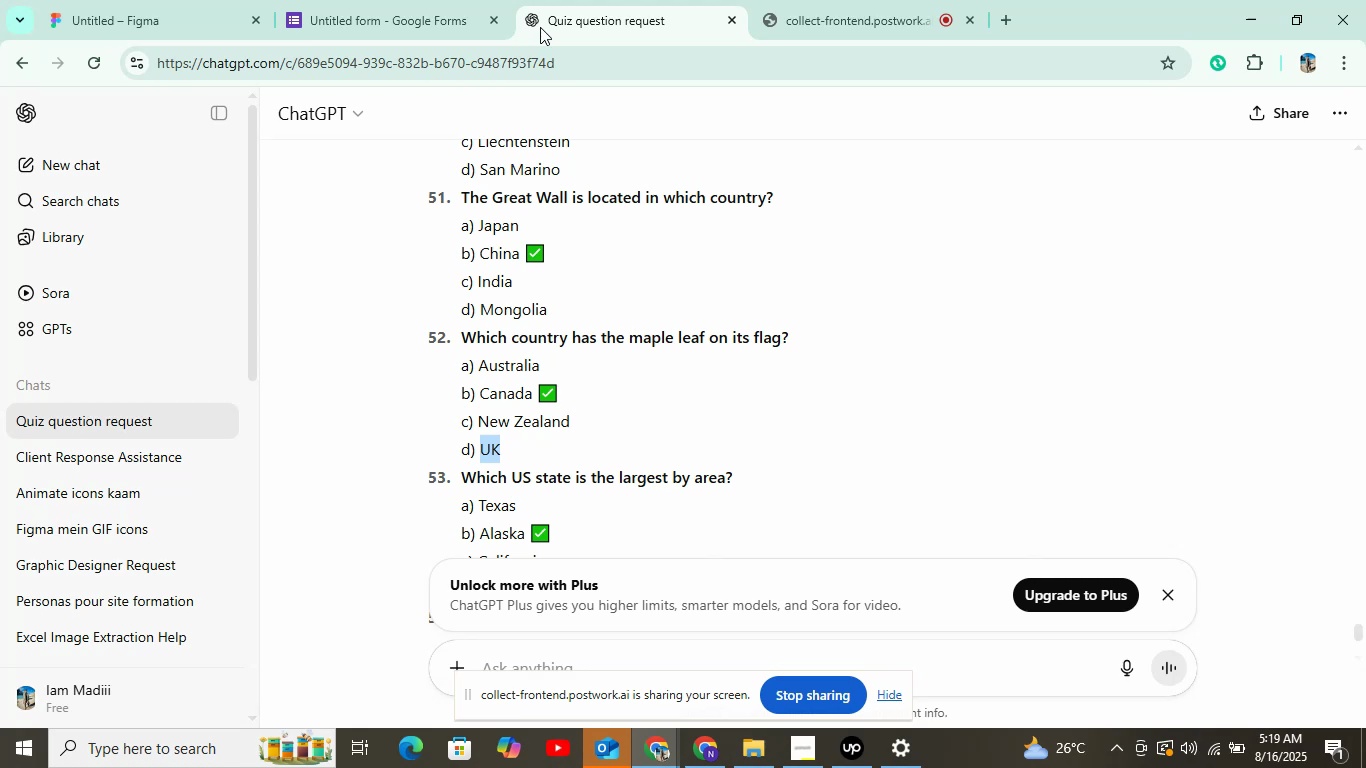 
wait(14.27)
 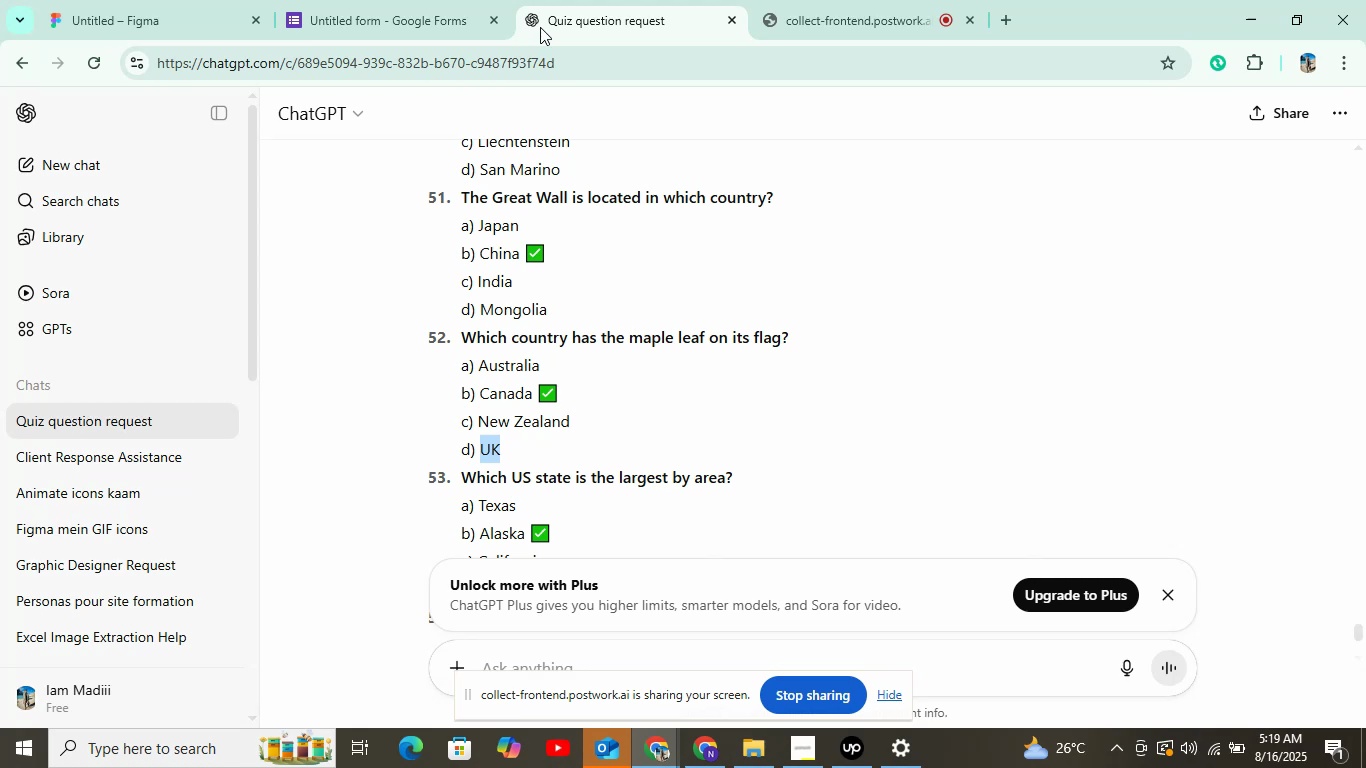 
right_click([663, 472])
 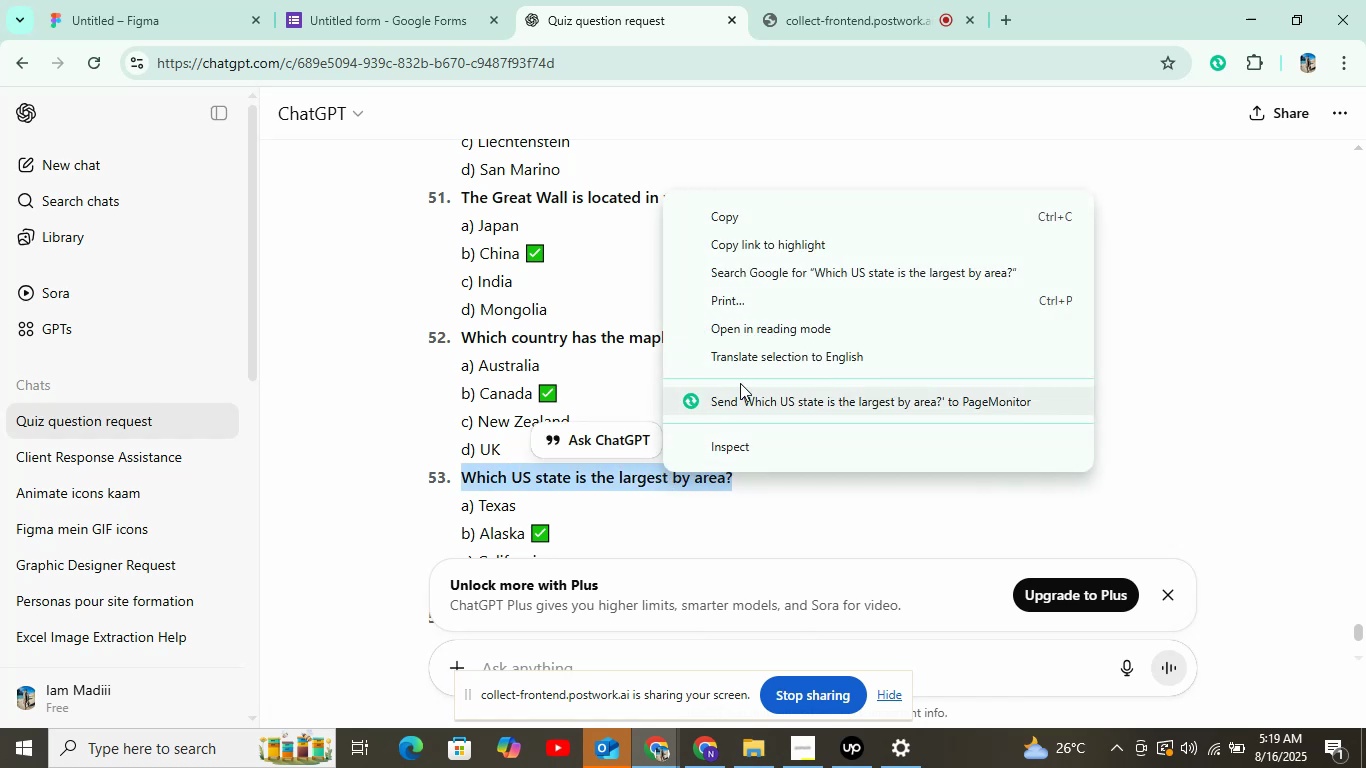 
left_click([746, 224])
 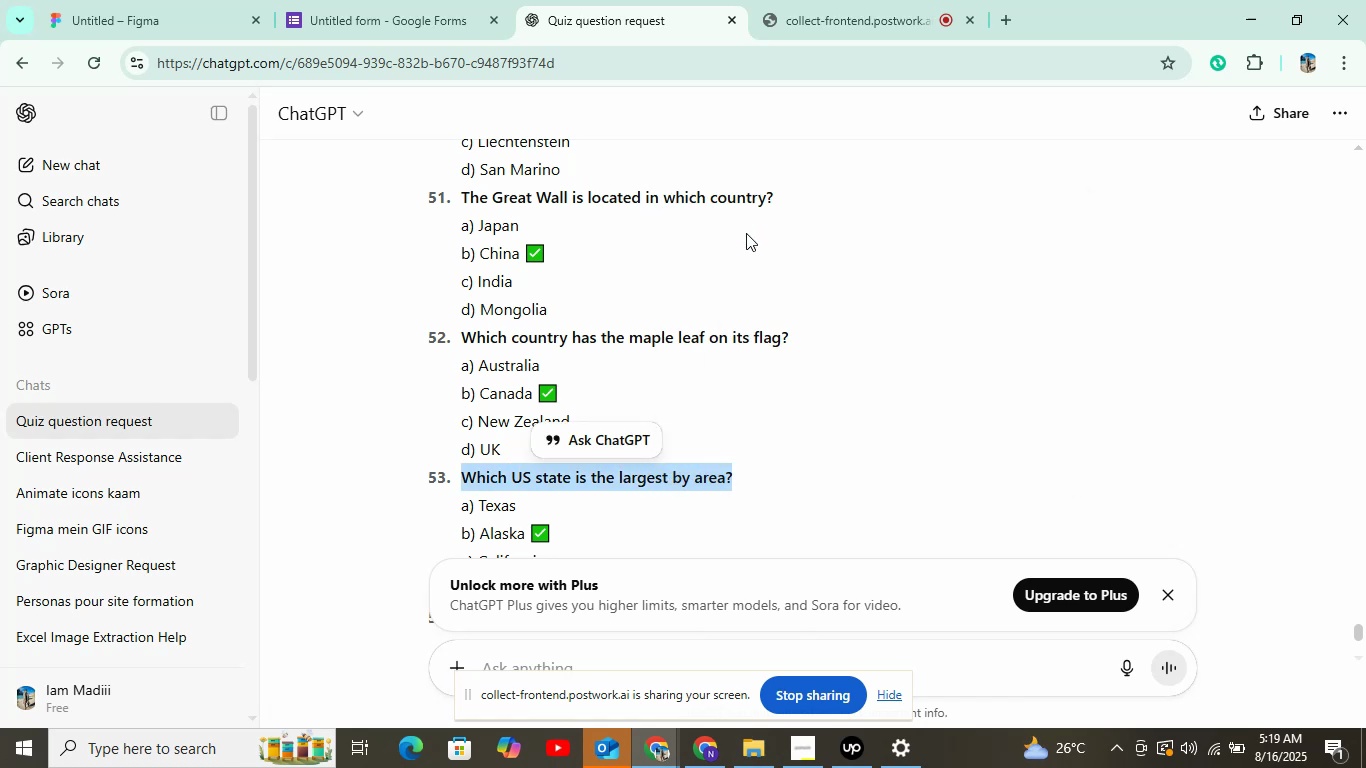 
wait(11.73)
 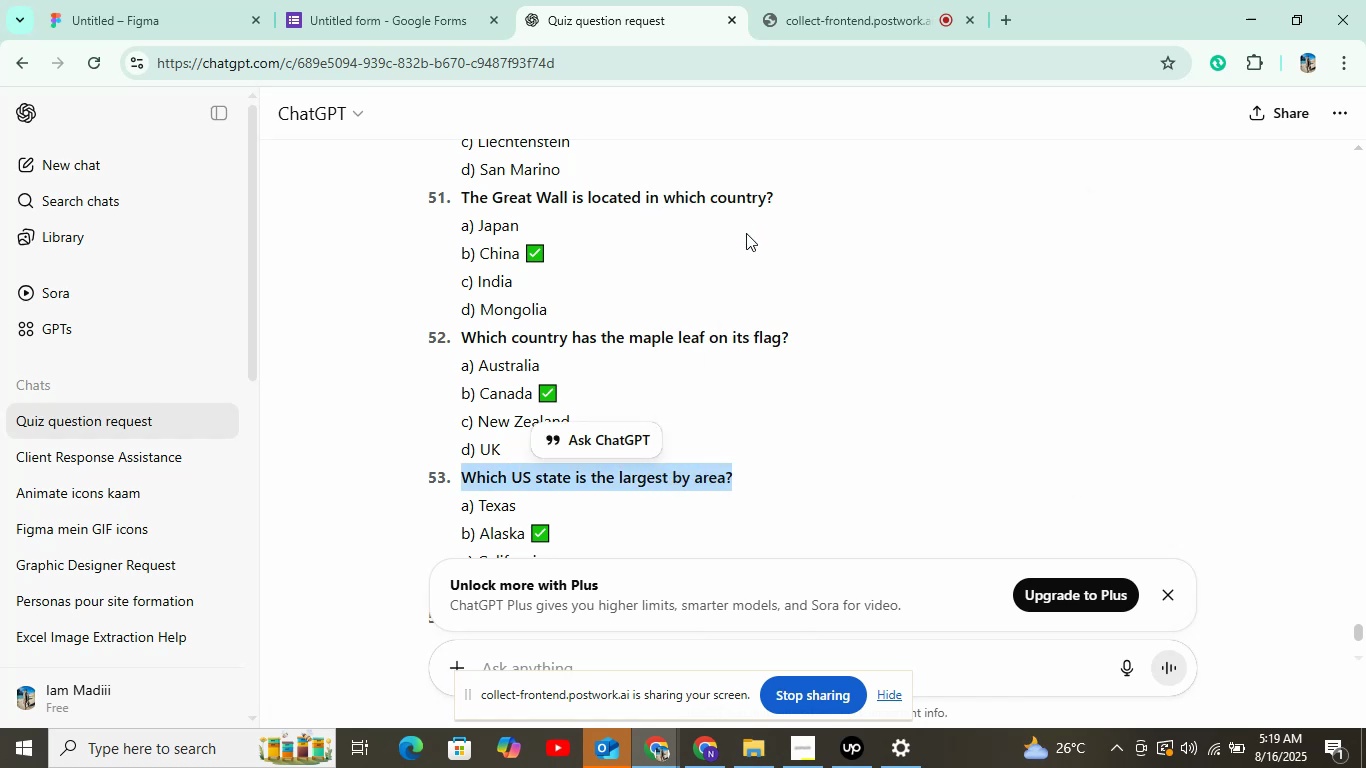 
right_click([678, 481])
 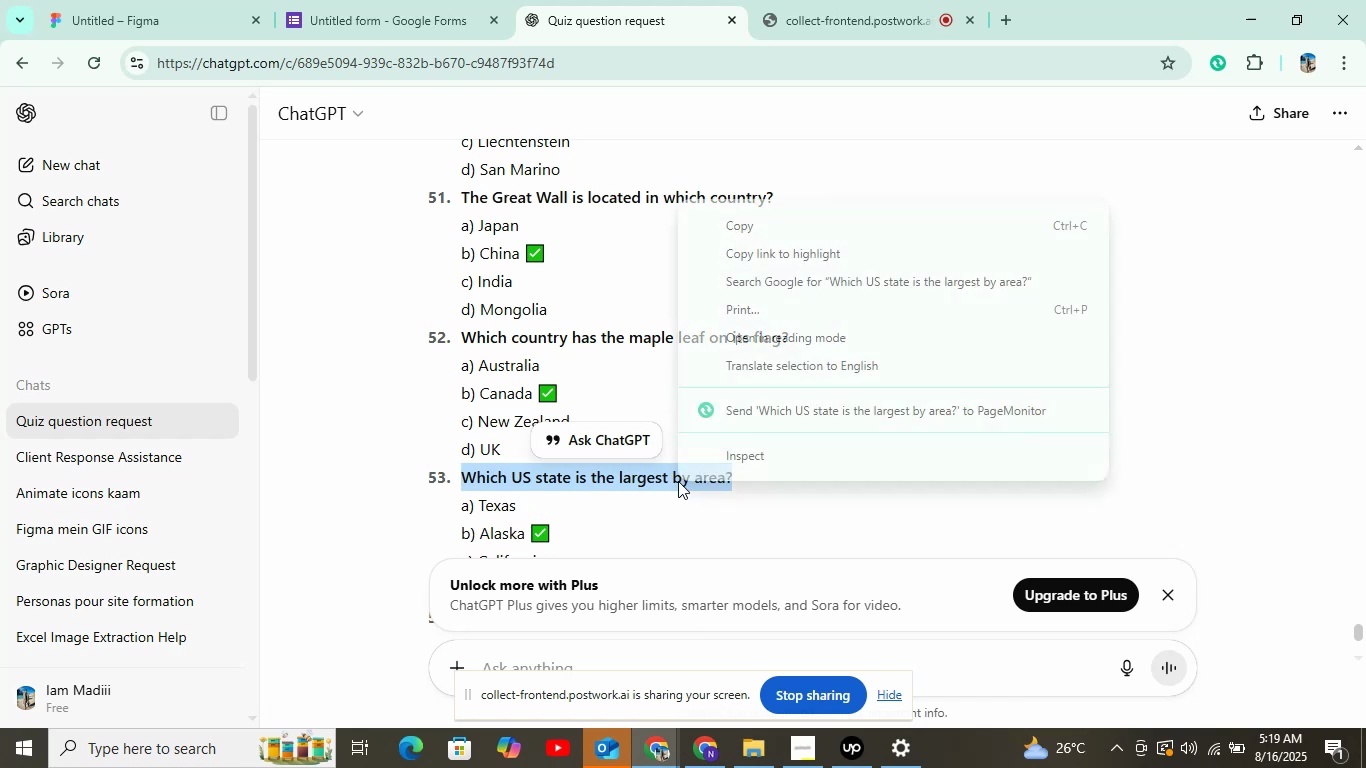 
left_click([717, 230])
 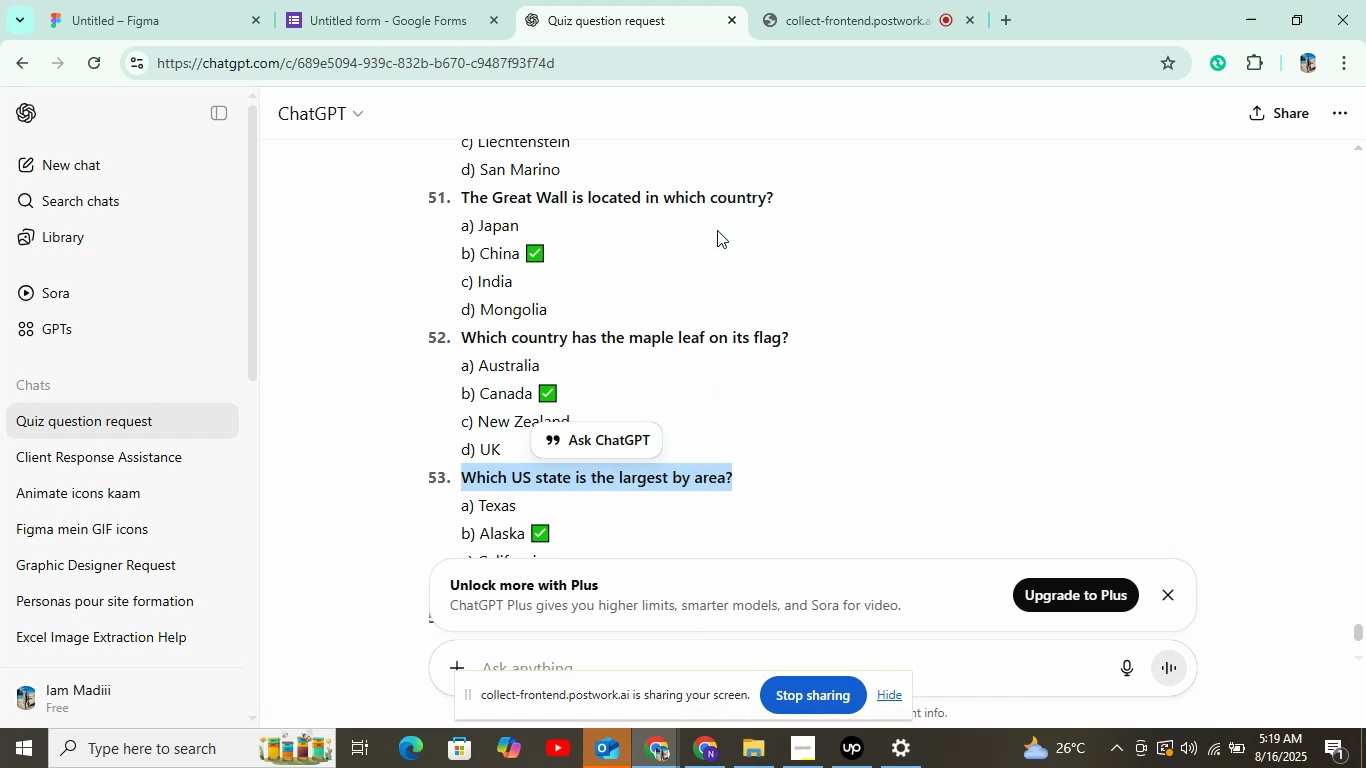 
left_click([347, 0])
 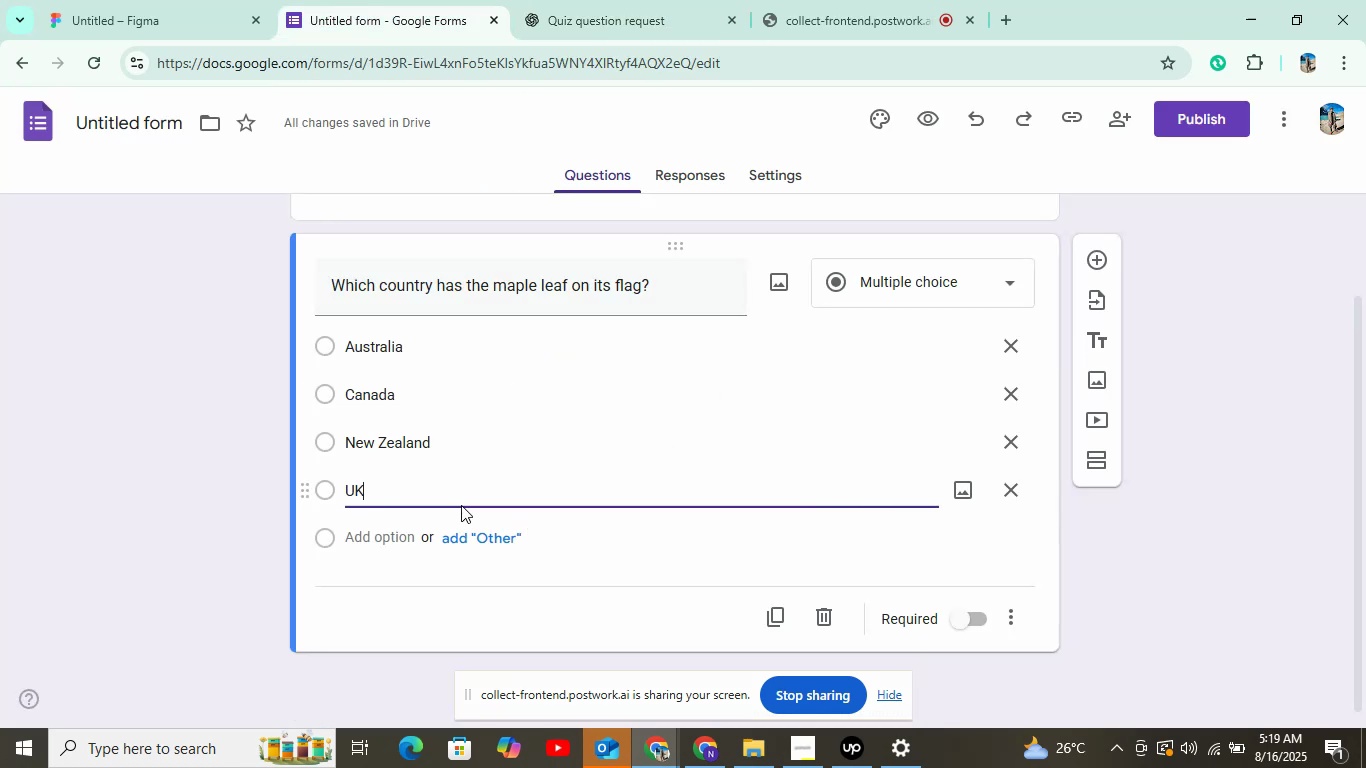 
left_click([777, 182])
 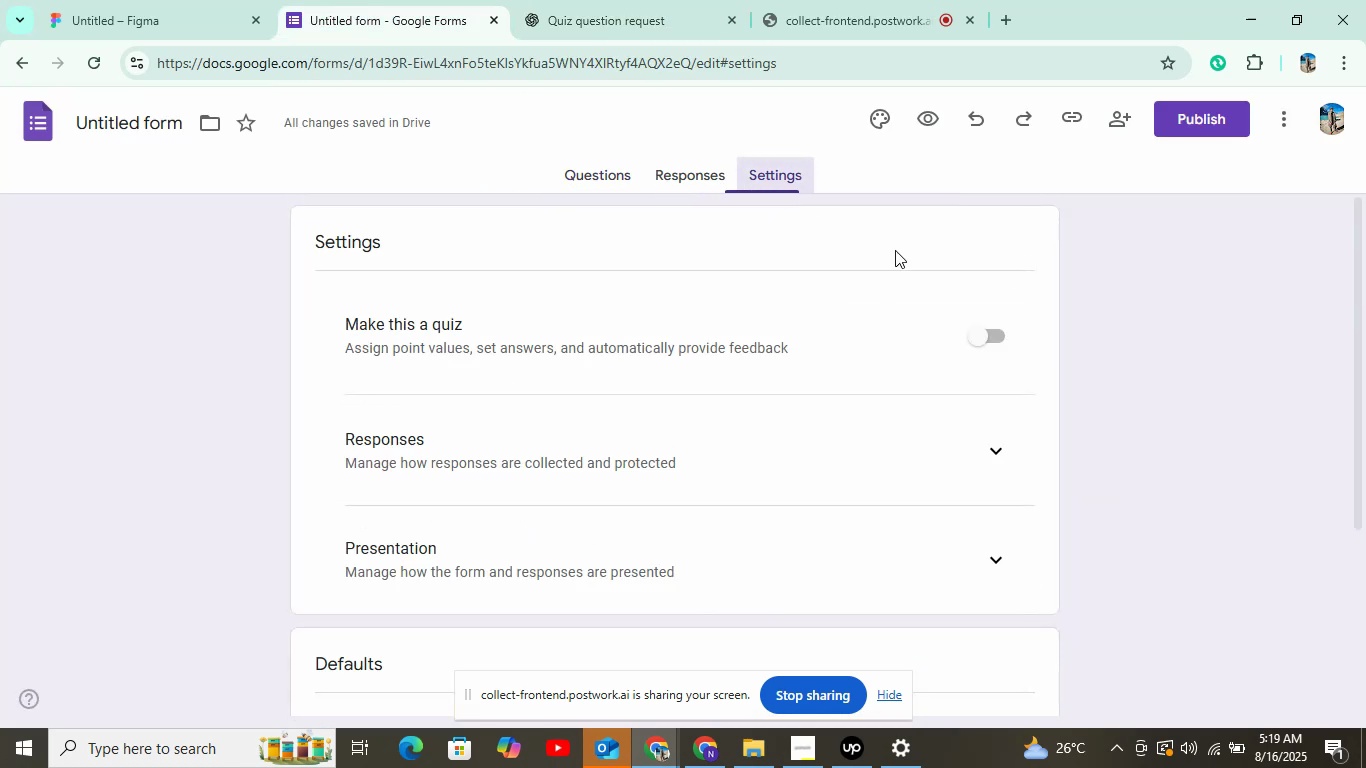 
left_click([983, 340])
 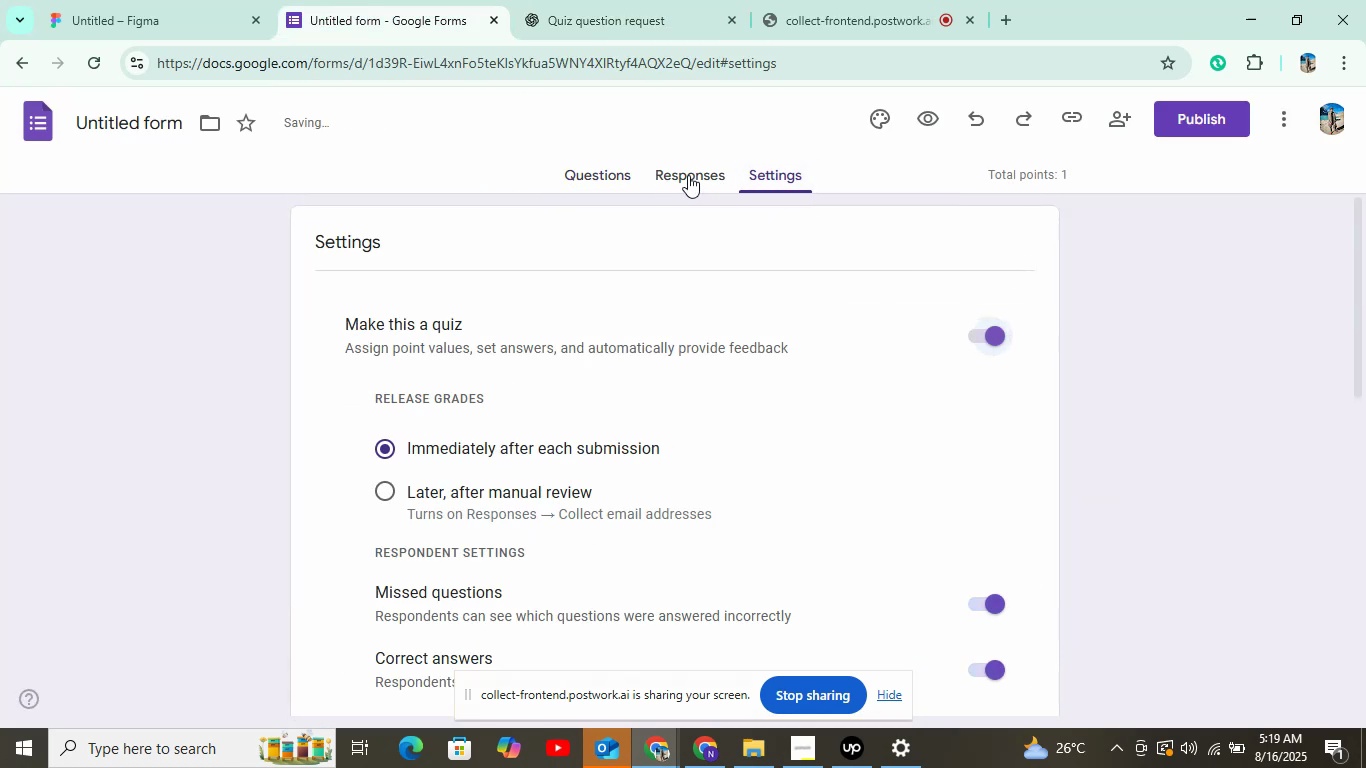 
left_click([628, 182])
 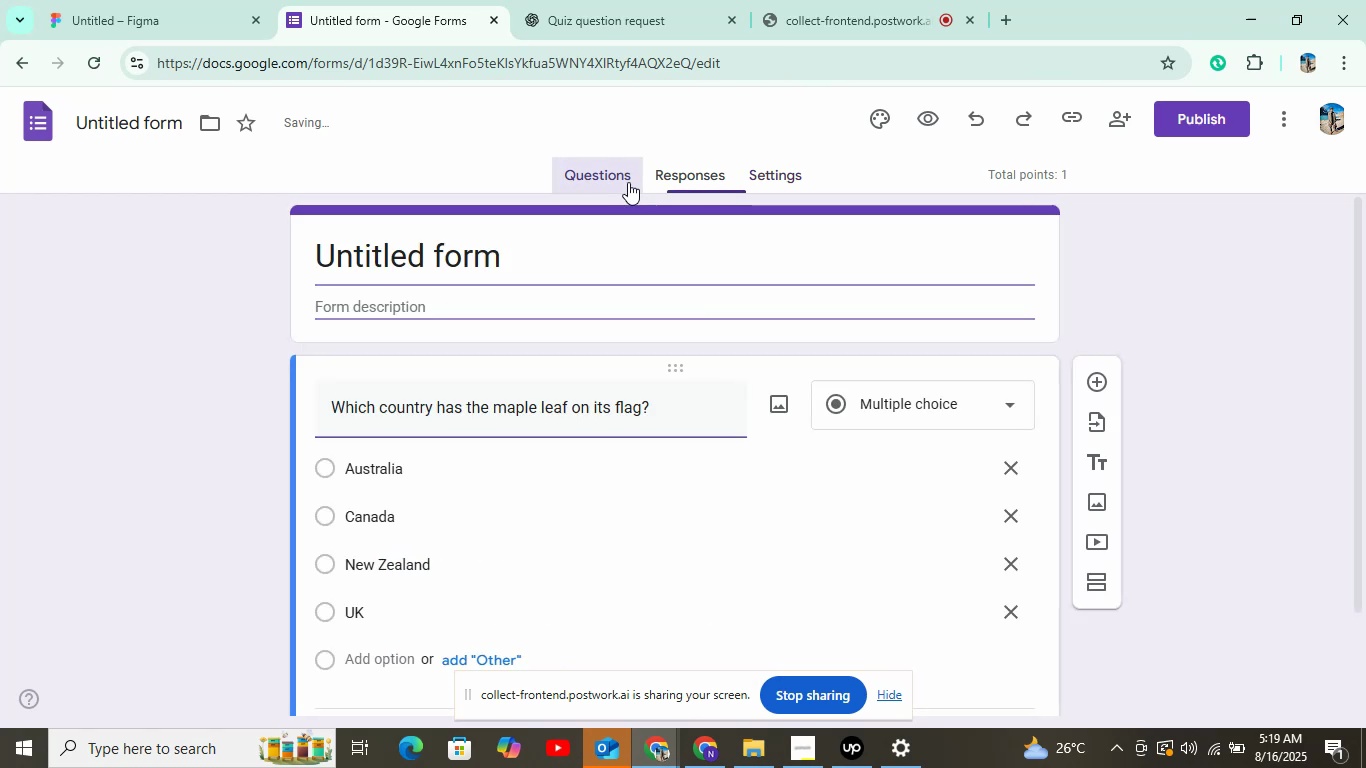 
scroll: coordinate [540, 379], scroll_direction: down, amount: 5.0
 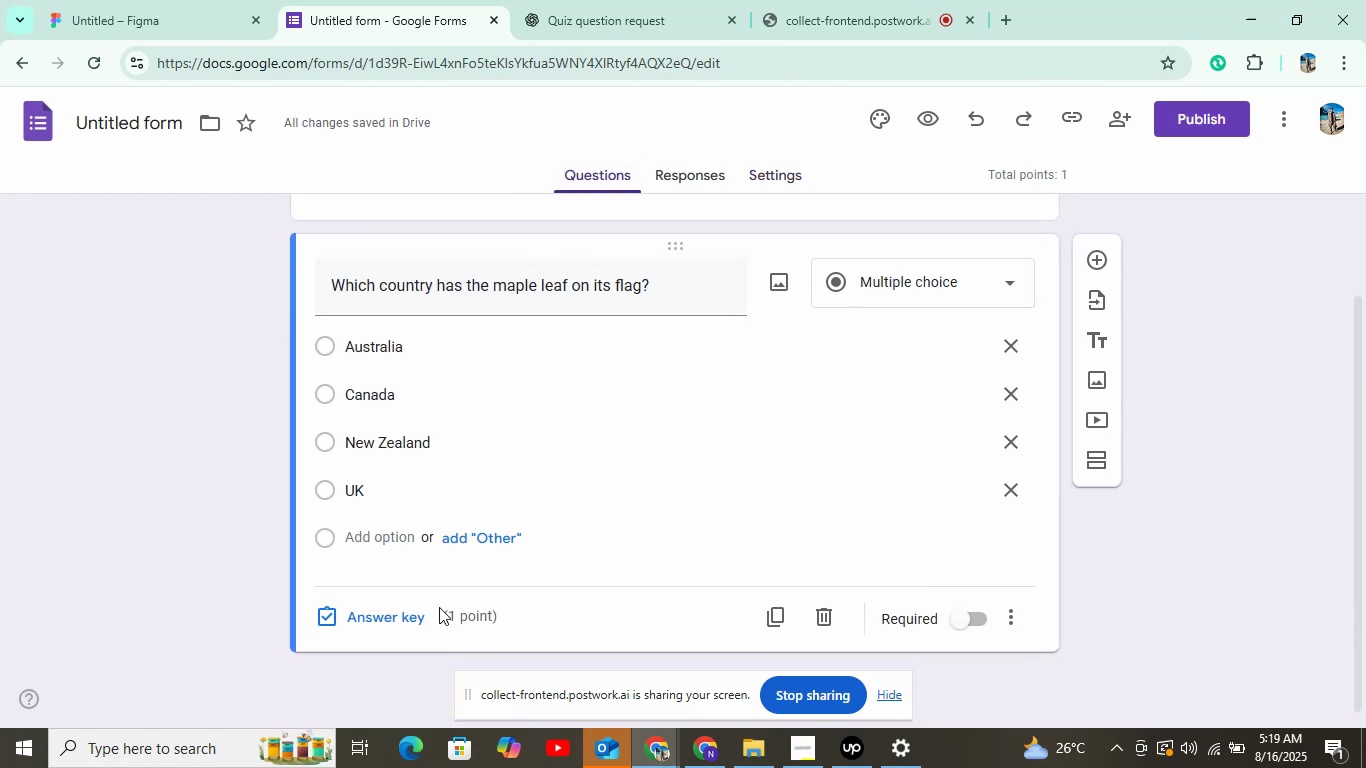 
left_click([682, 19])
 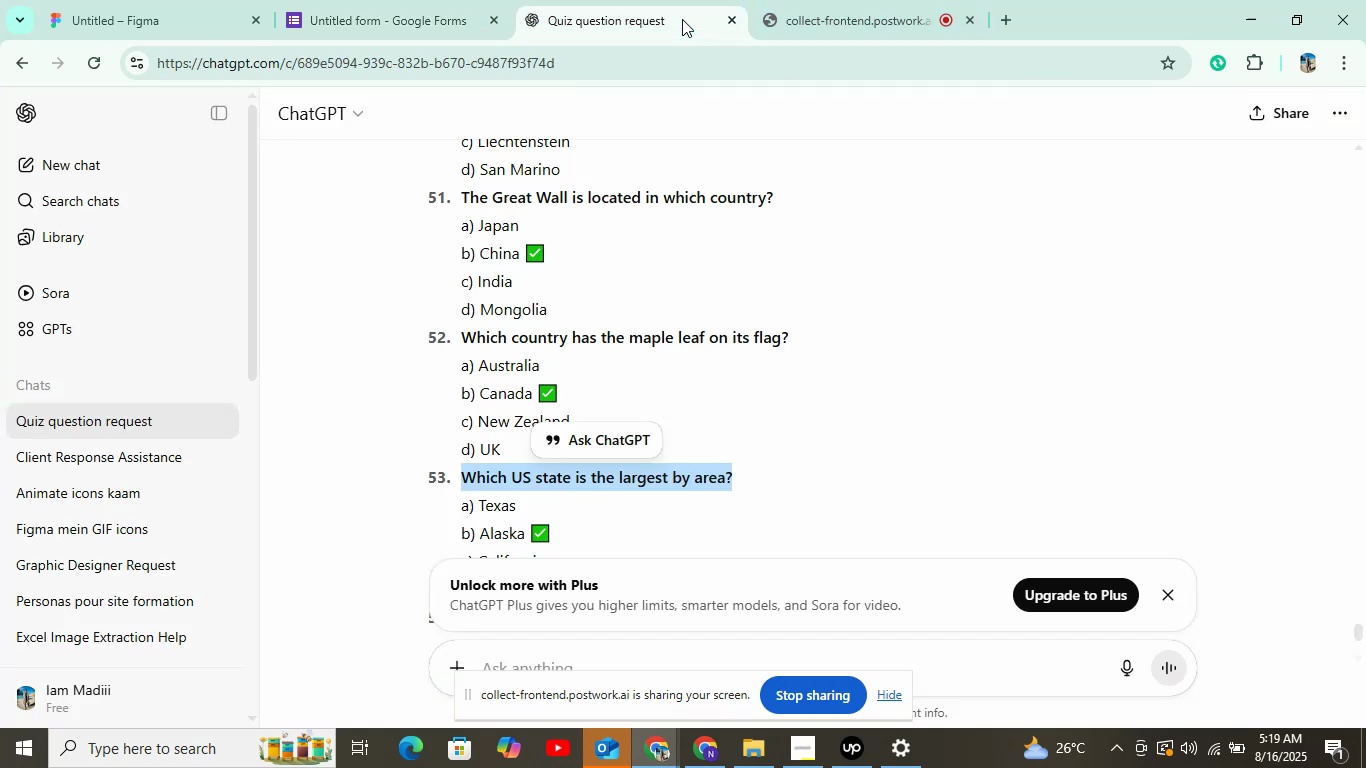 
left_click([465, 12])
 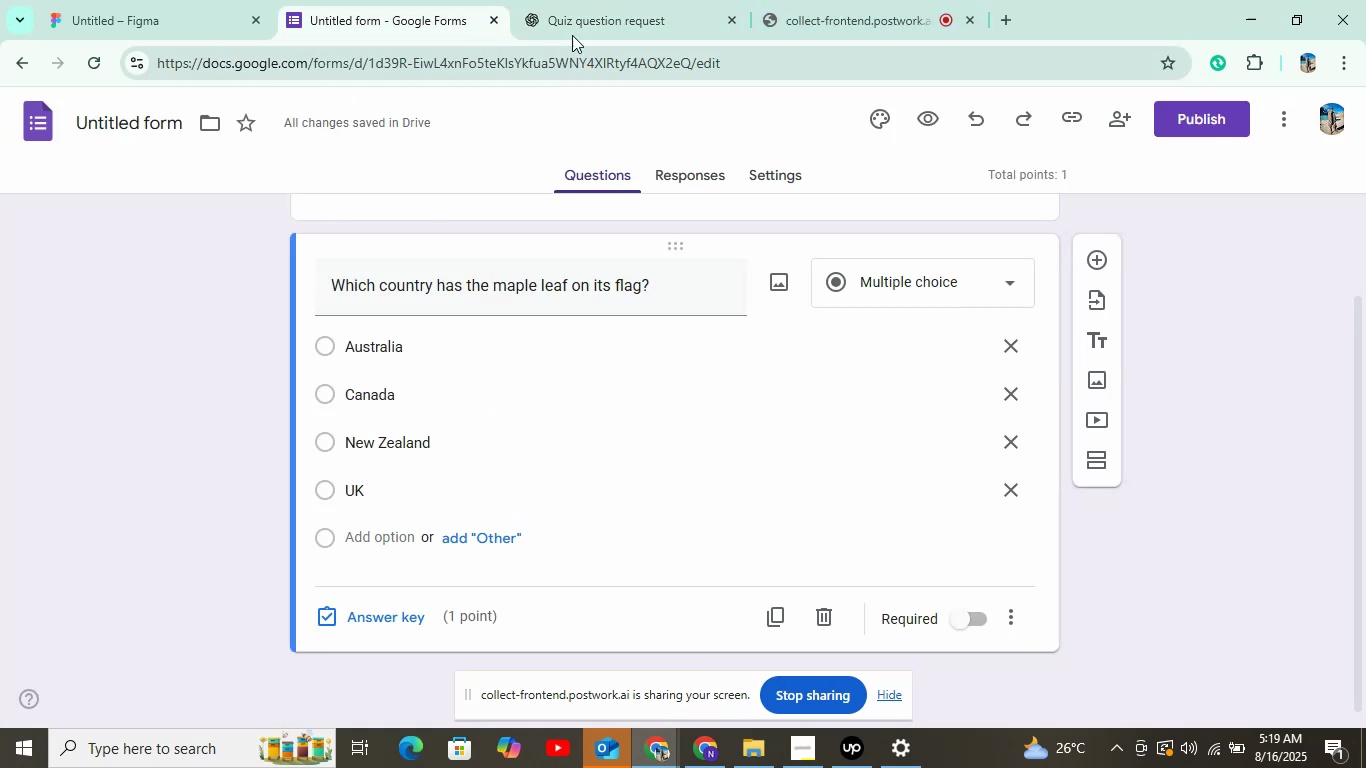 
left_click([585, 0])
 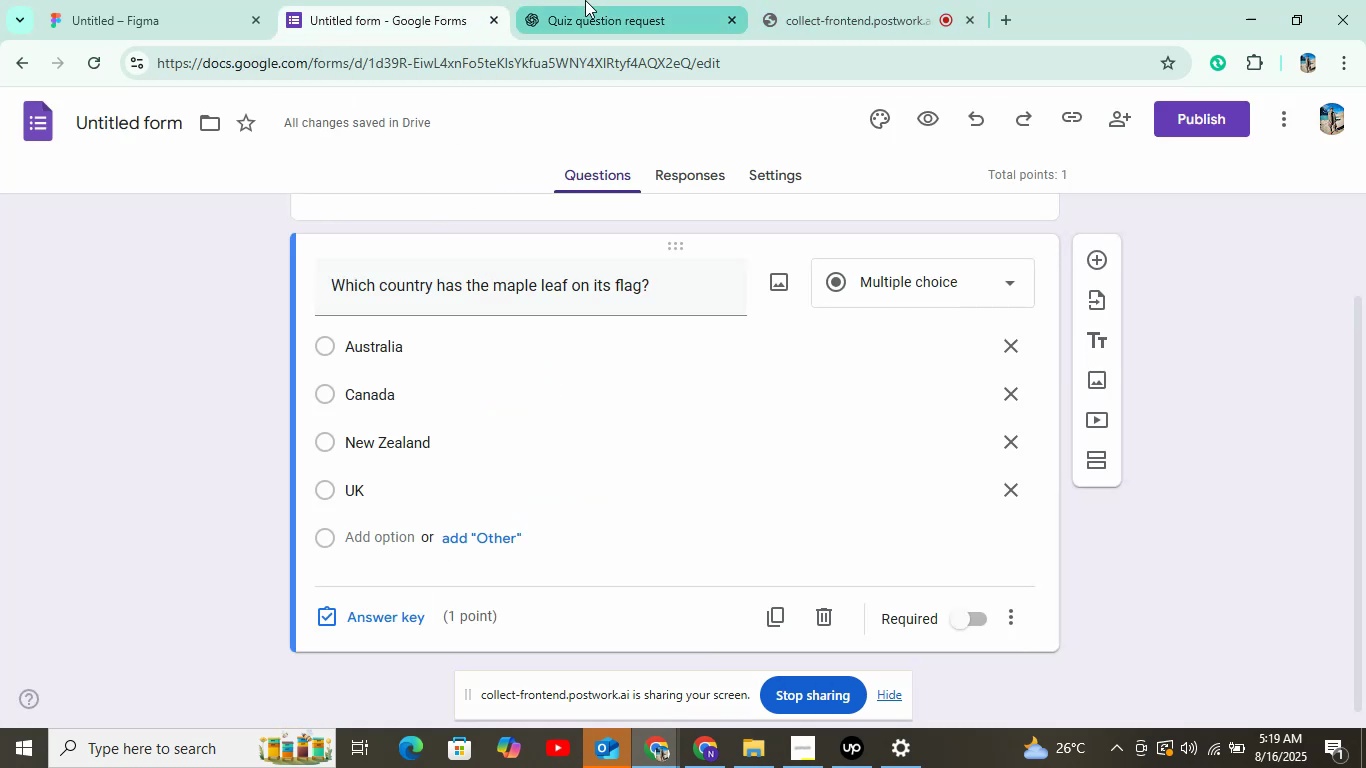 
mouse_move([625, 418])
 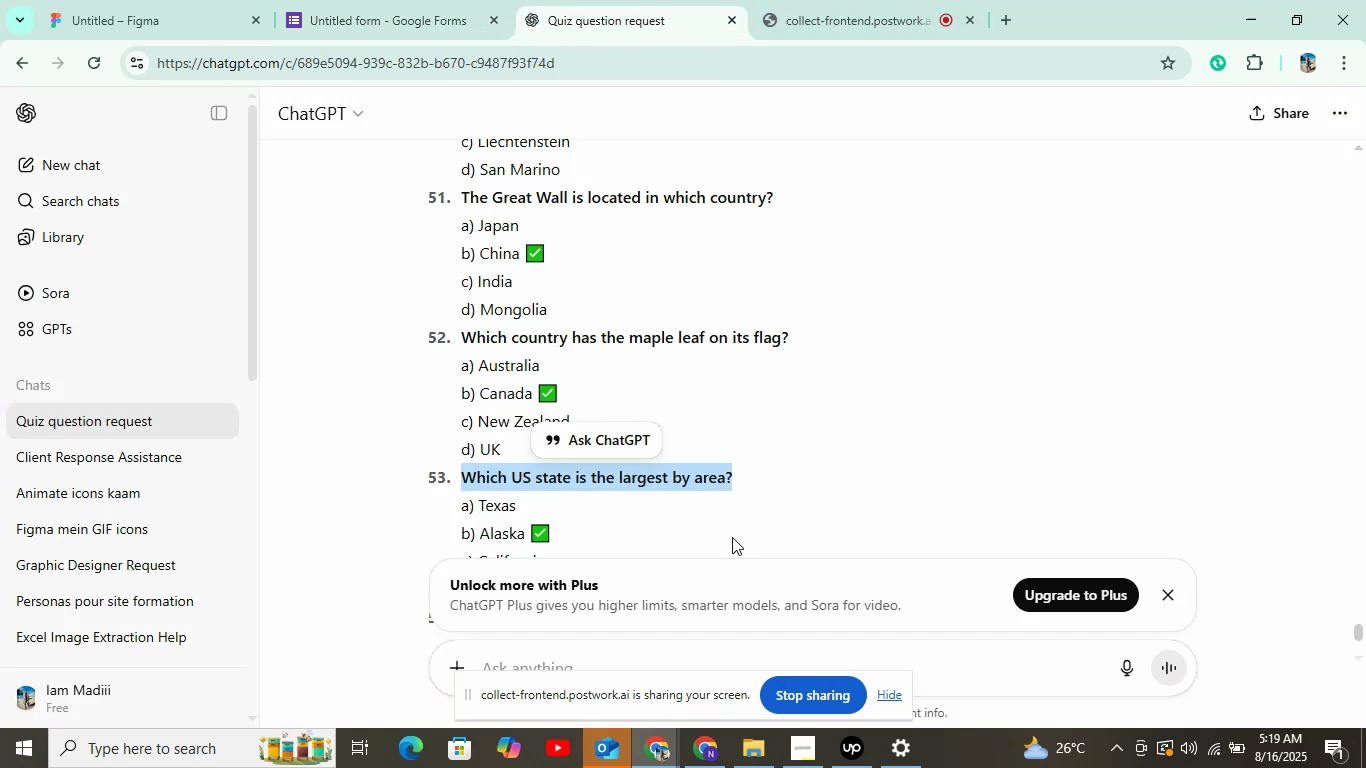 
left_click([433, 13])
 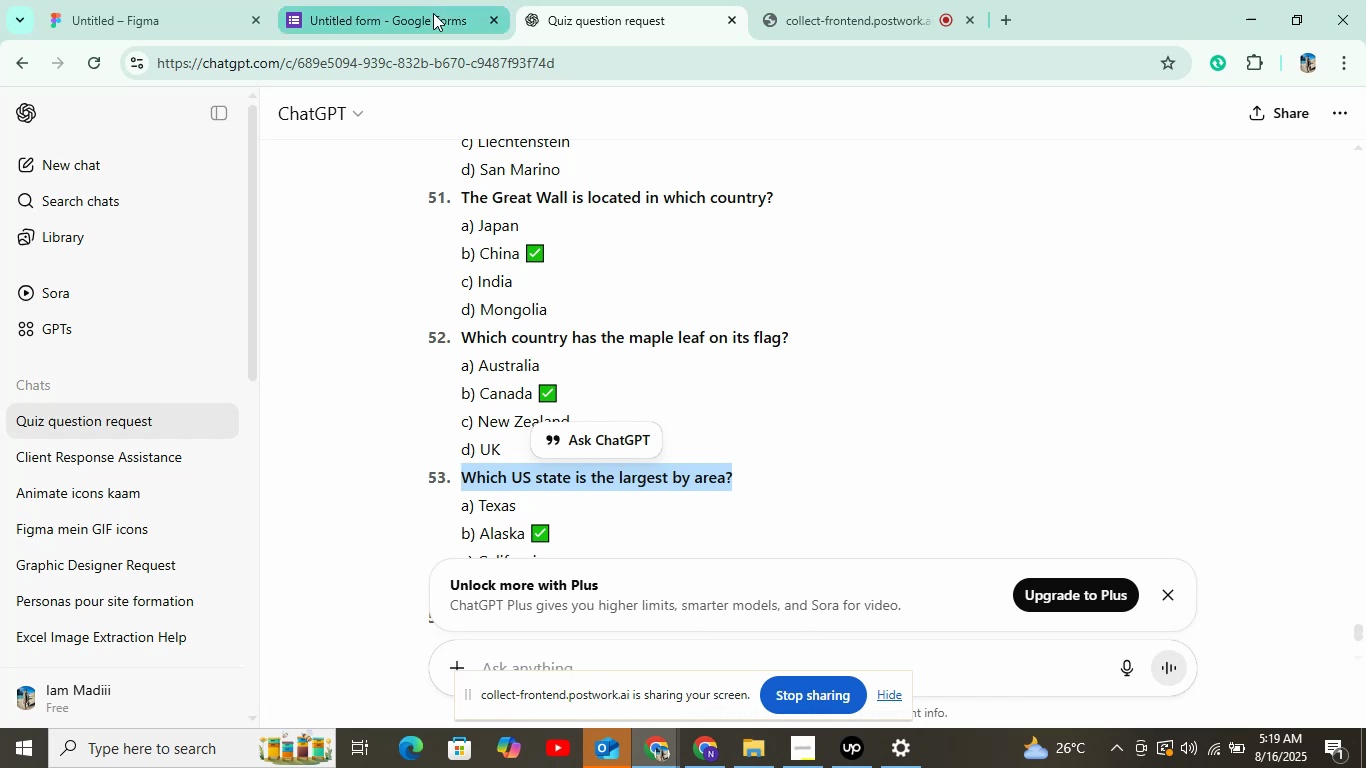 
left_click([415, 619])
 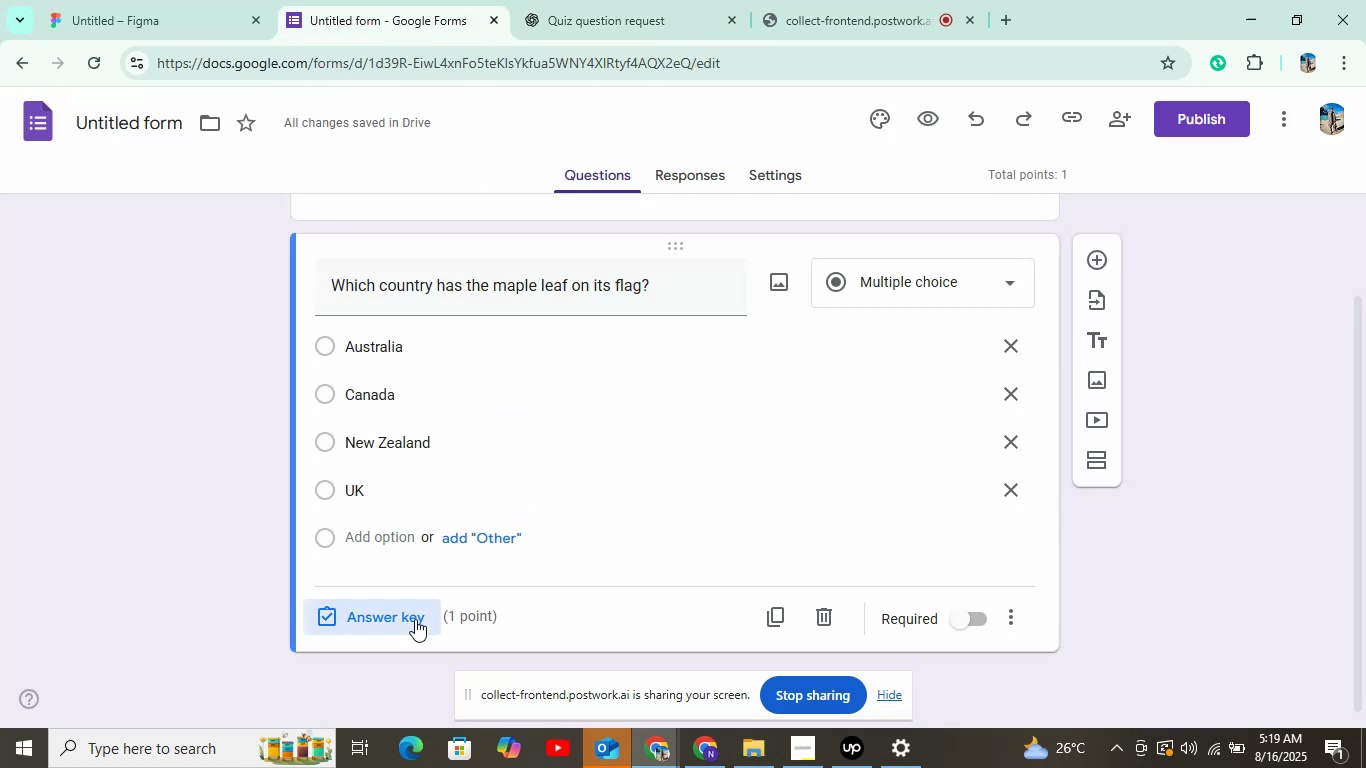 
left_click([410, 435])
 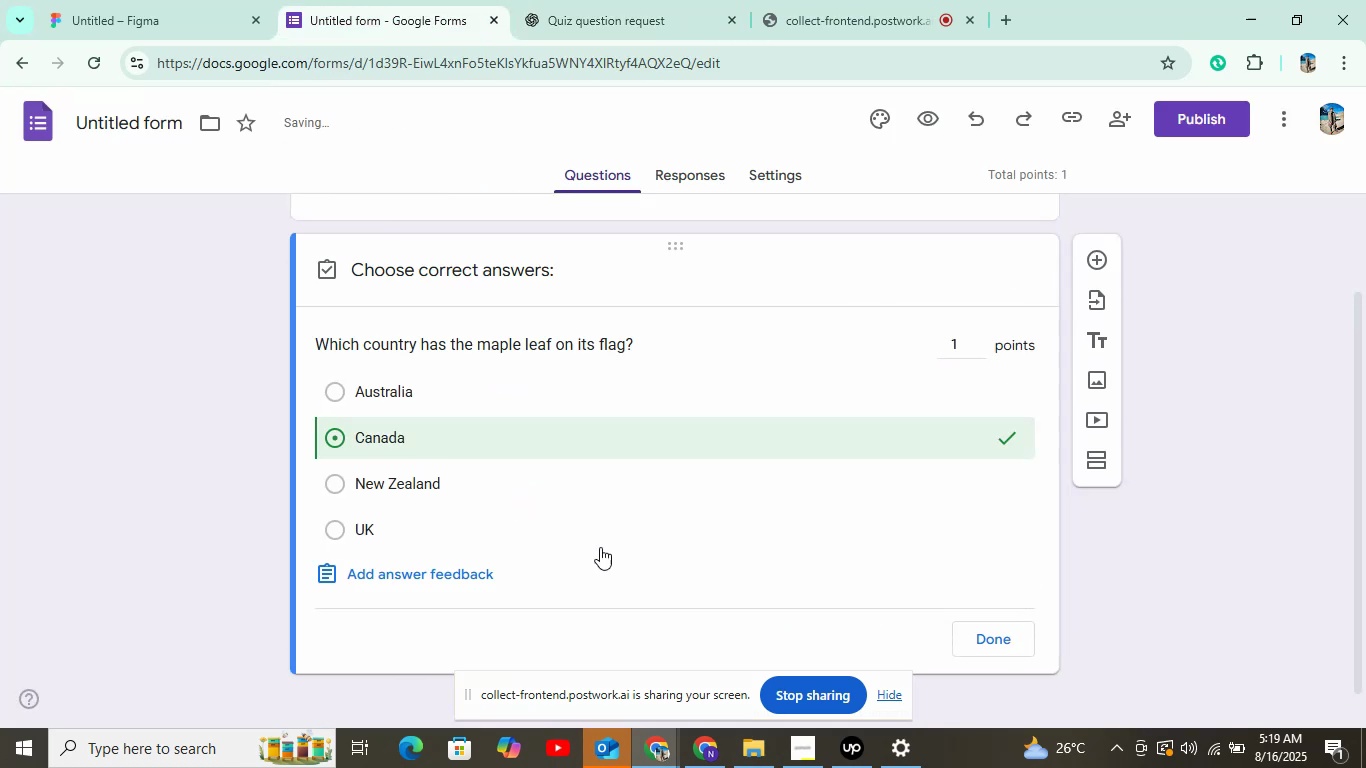 
left_click([979, 646])
 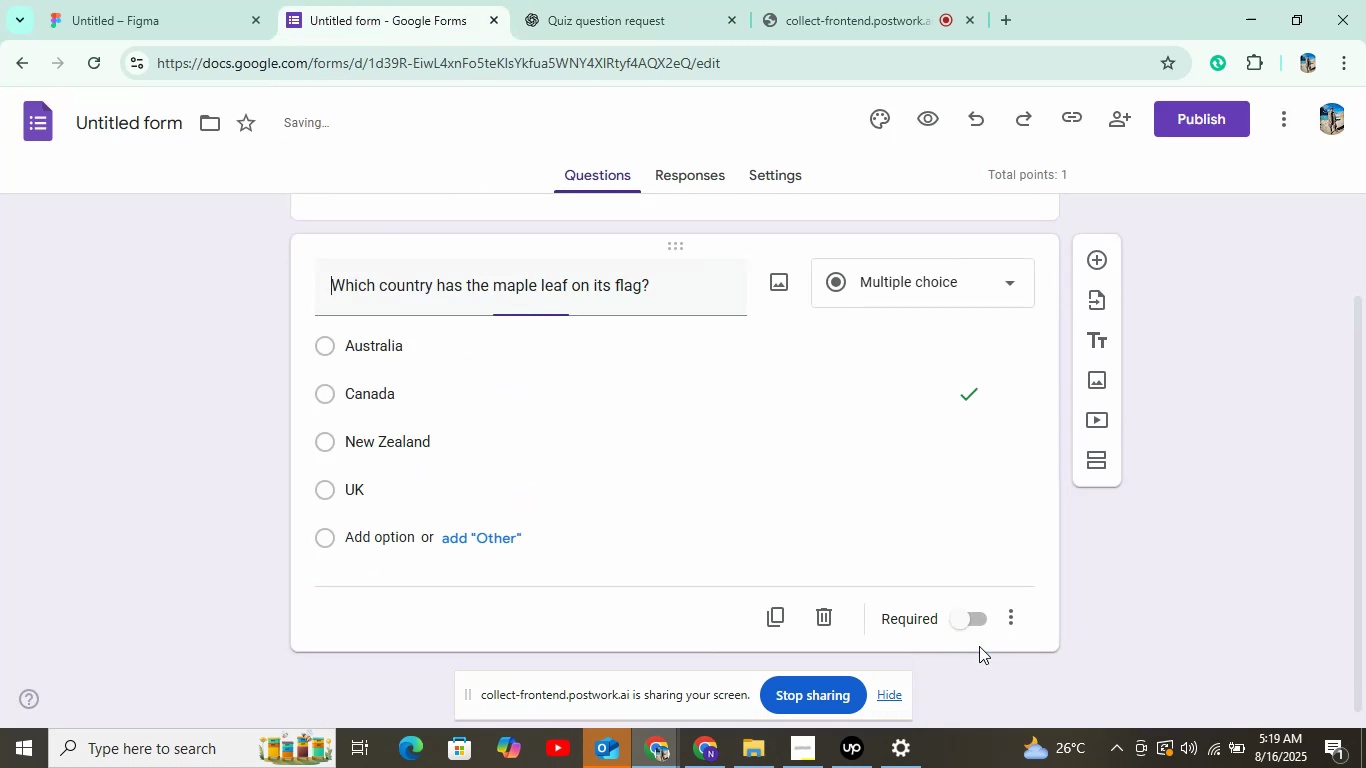 
left_click([1111, 251])
 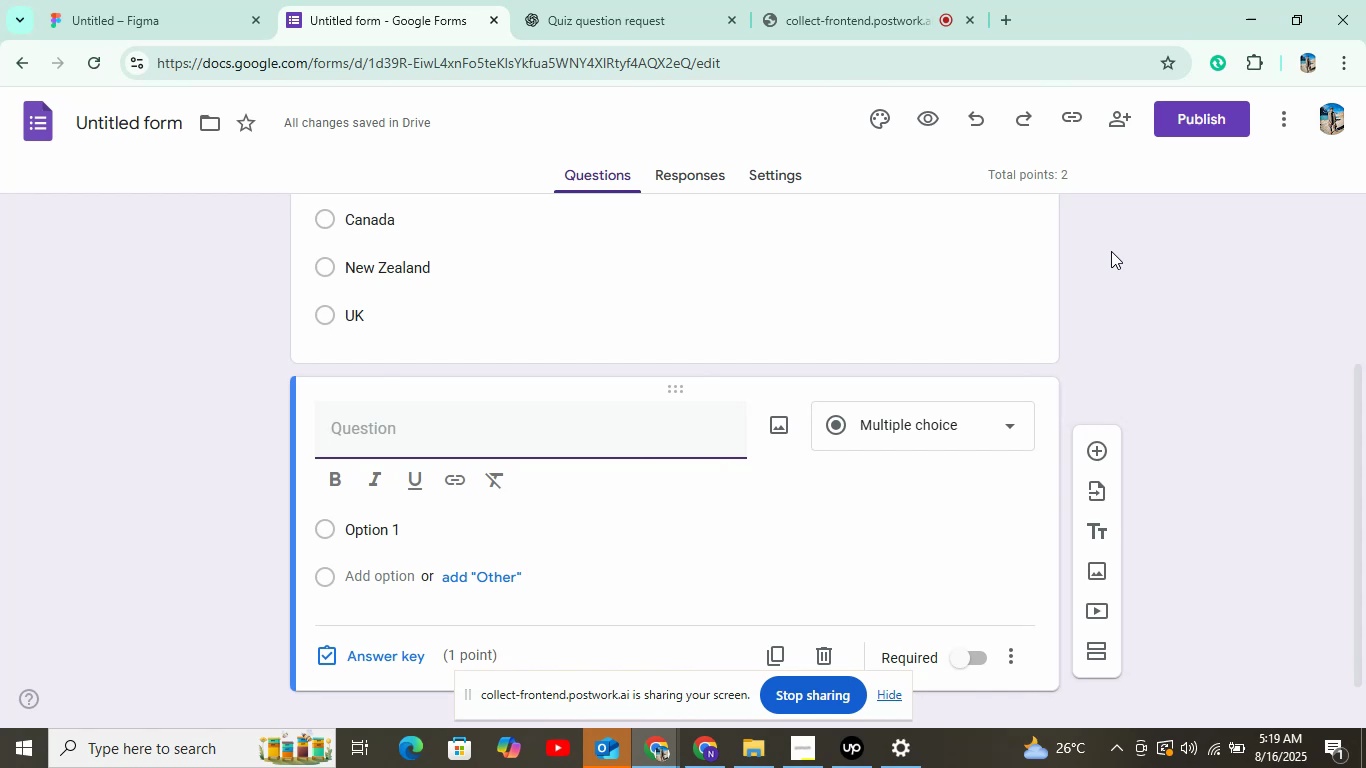 
wait(18.31)
 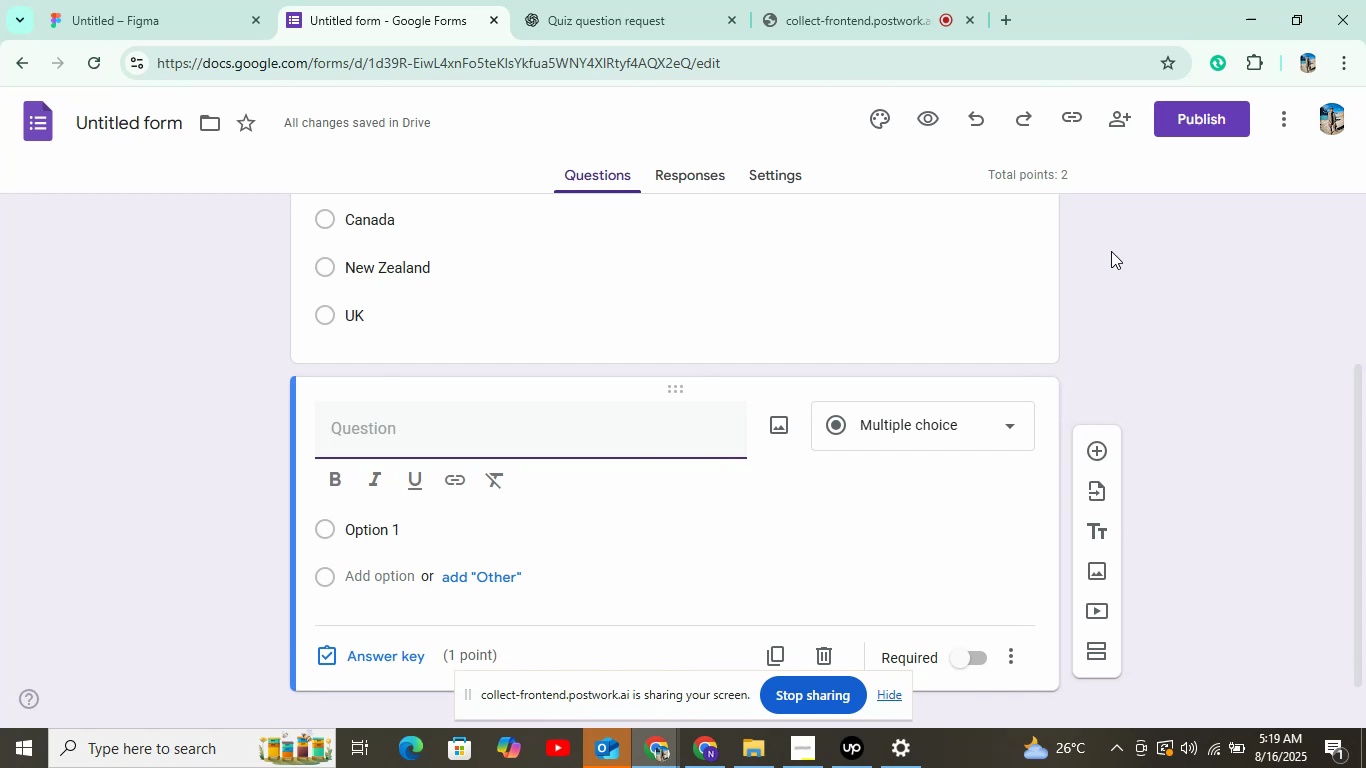 
right_click([465, 442])
 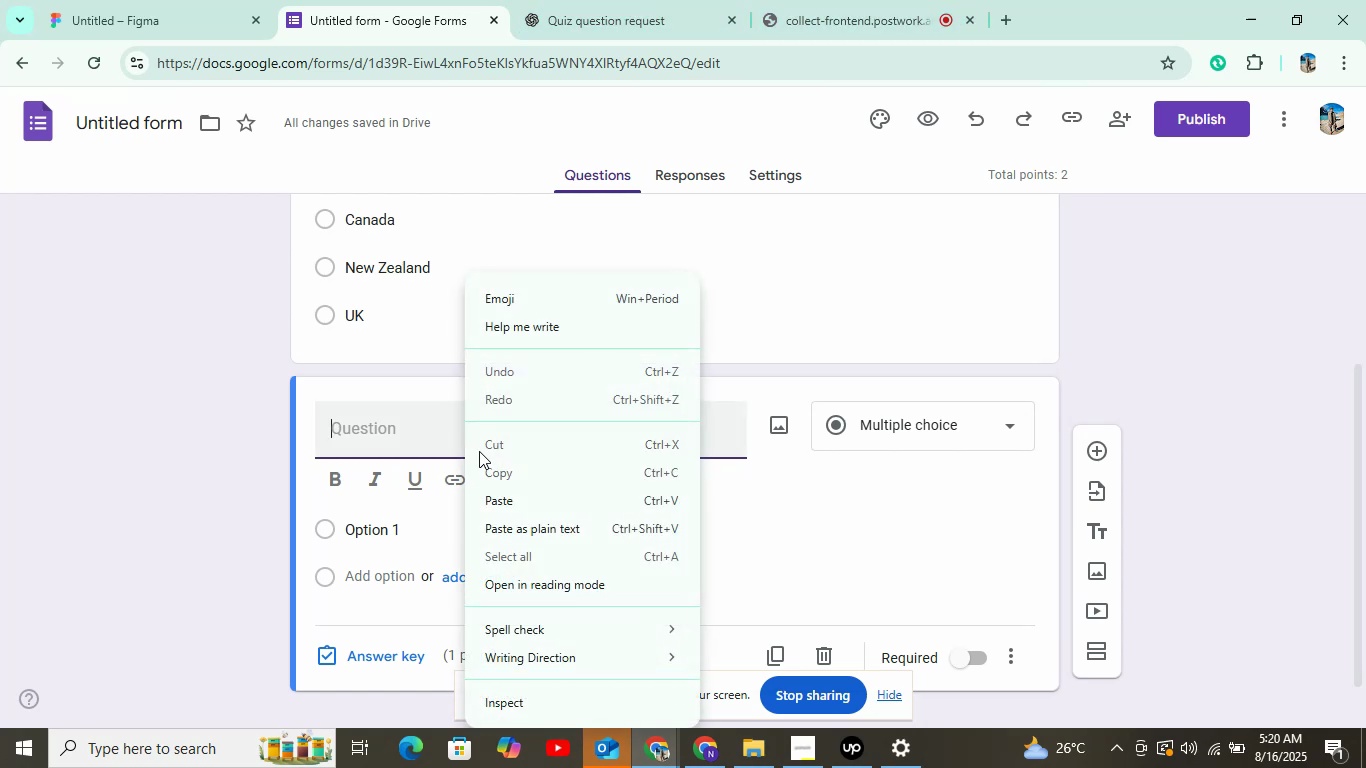 
left_click([498, 494])
 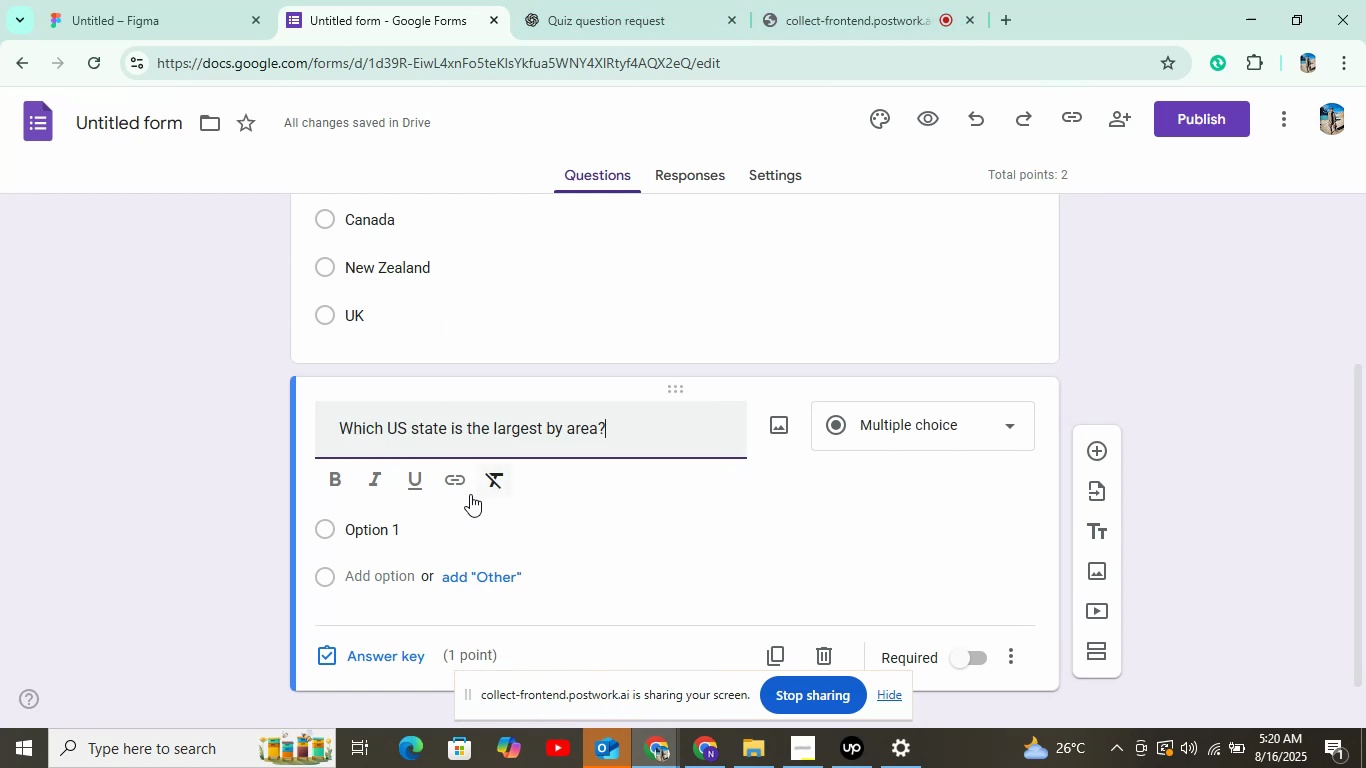 
left_click([618, 0])
 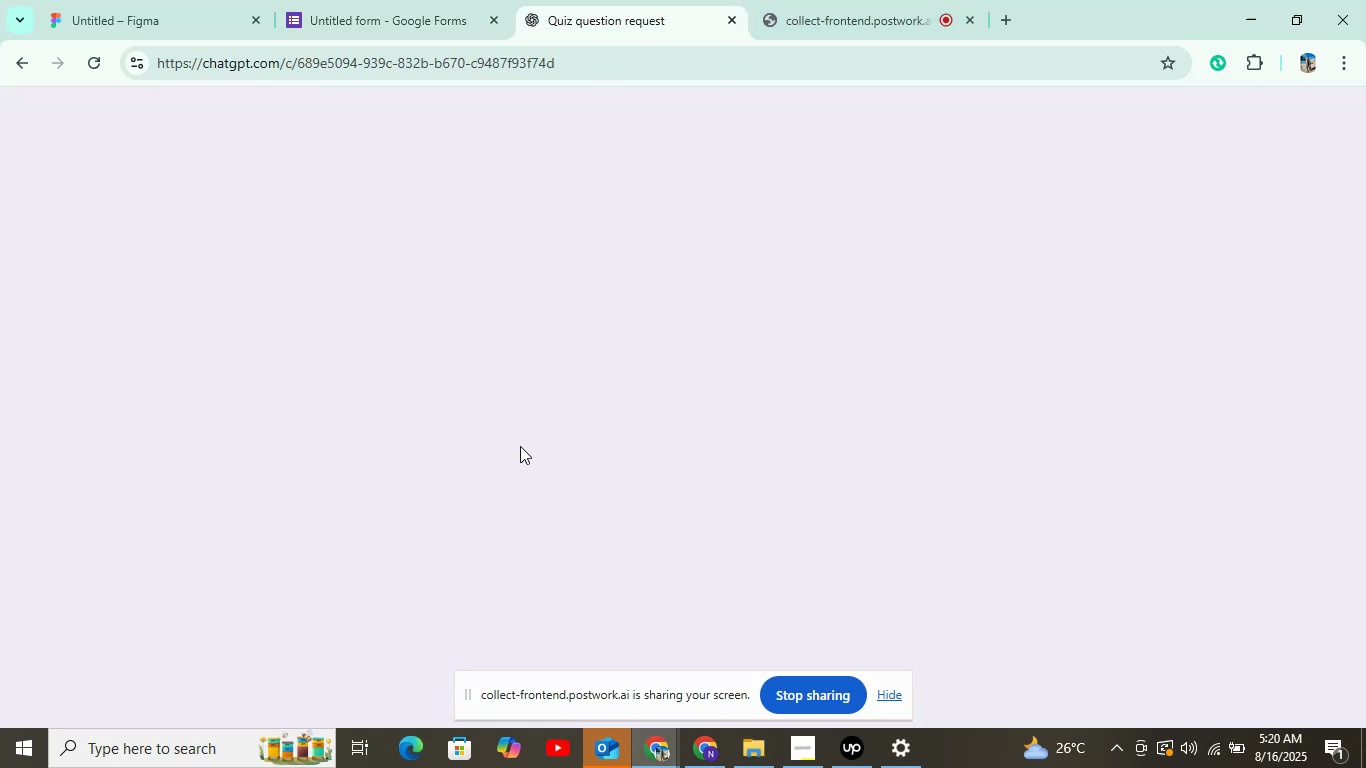 
scroll: coordinate [502, 480], scroll_direction: down, amount: 2.0
 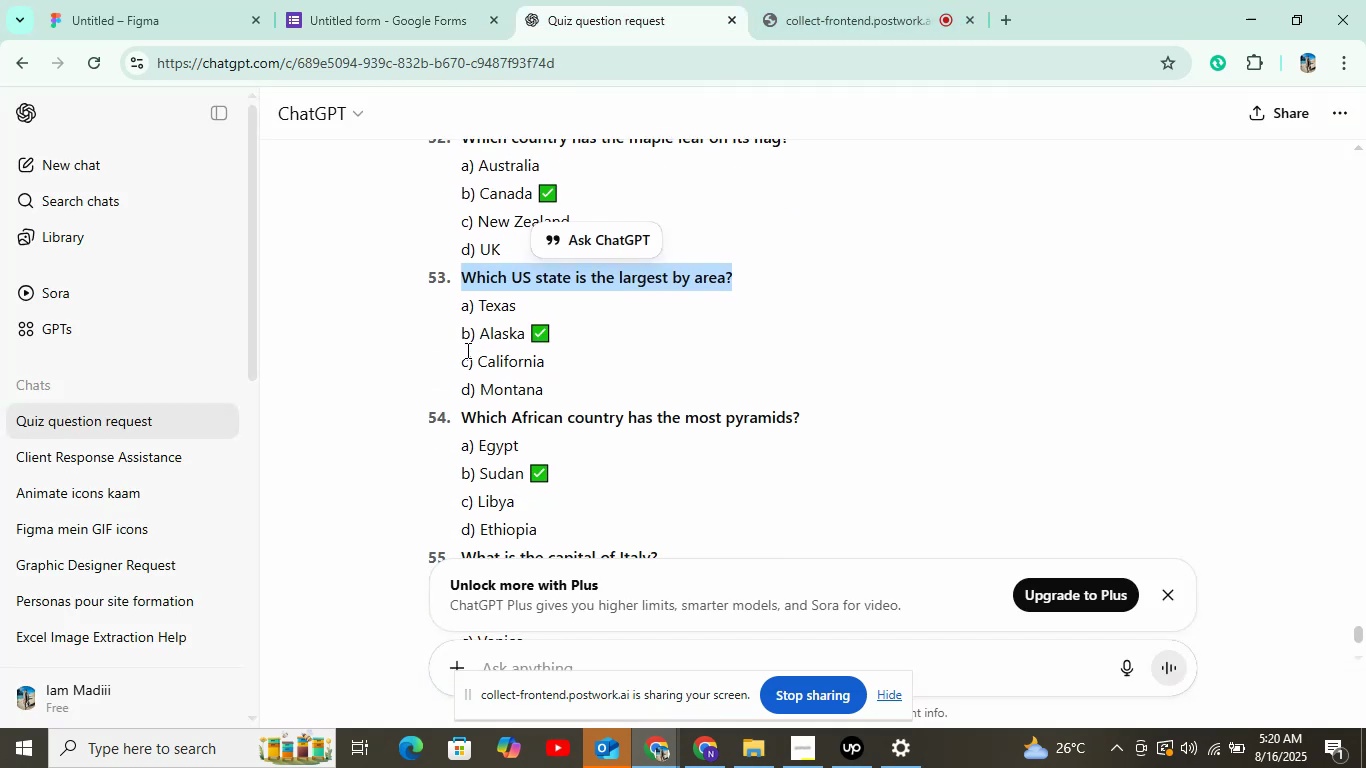 
double_click([490, 303])
 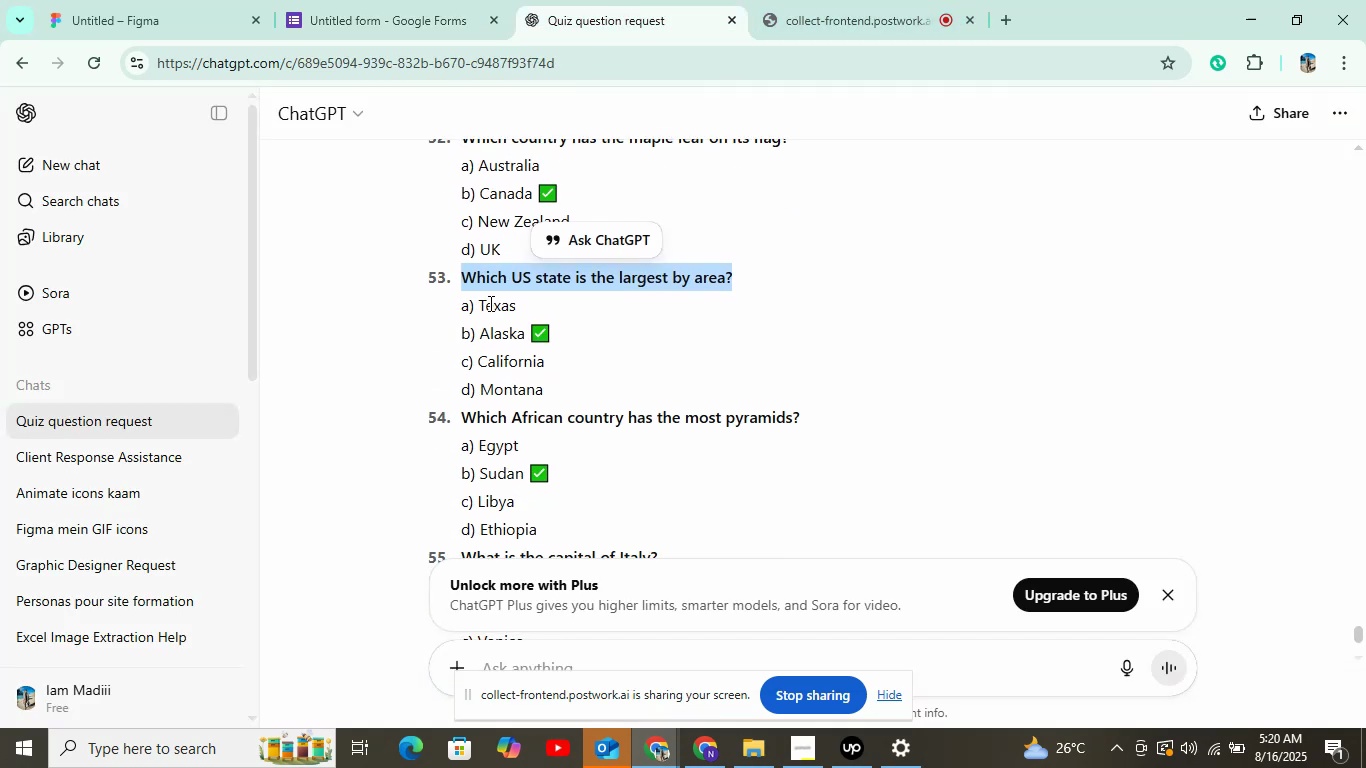 
right_click([490, 303])
 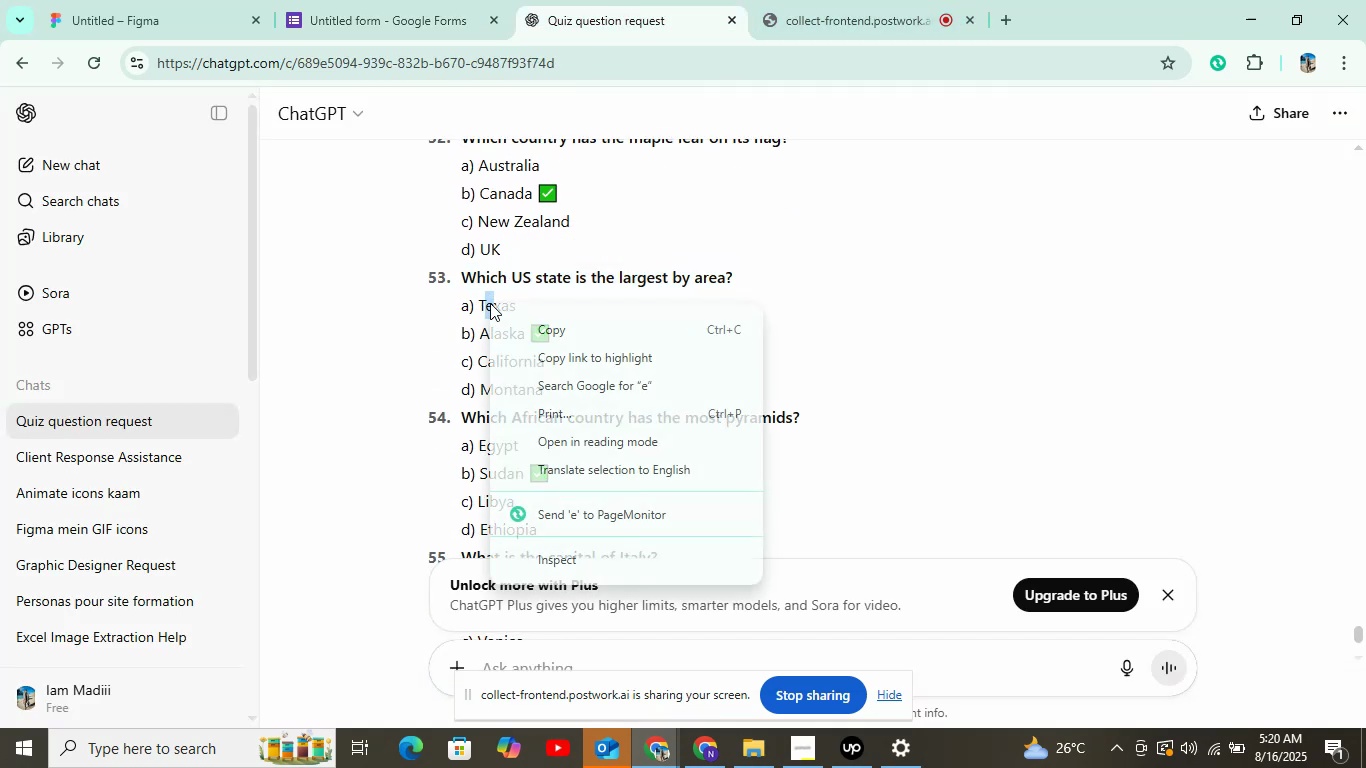 
left_click([529, 284])
 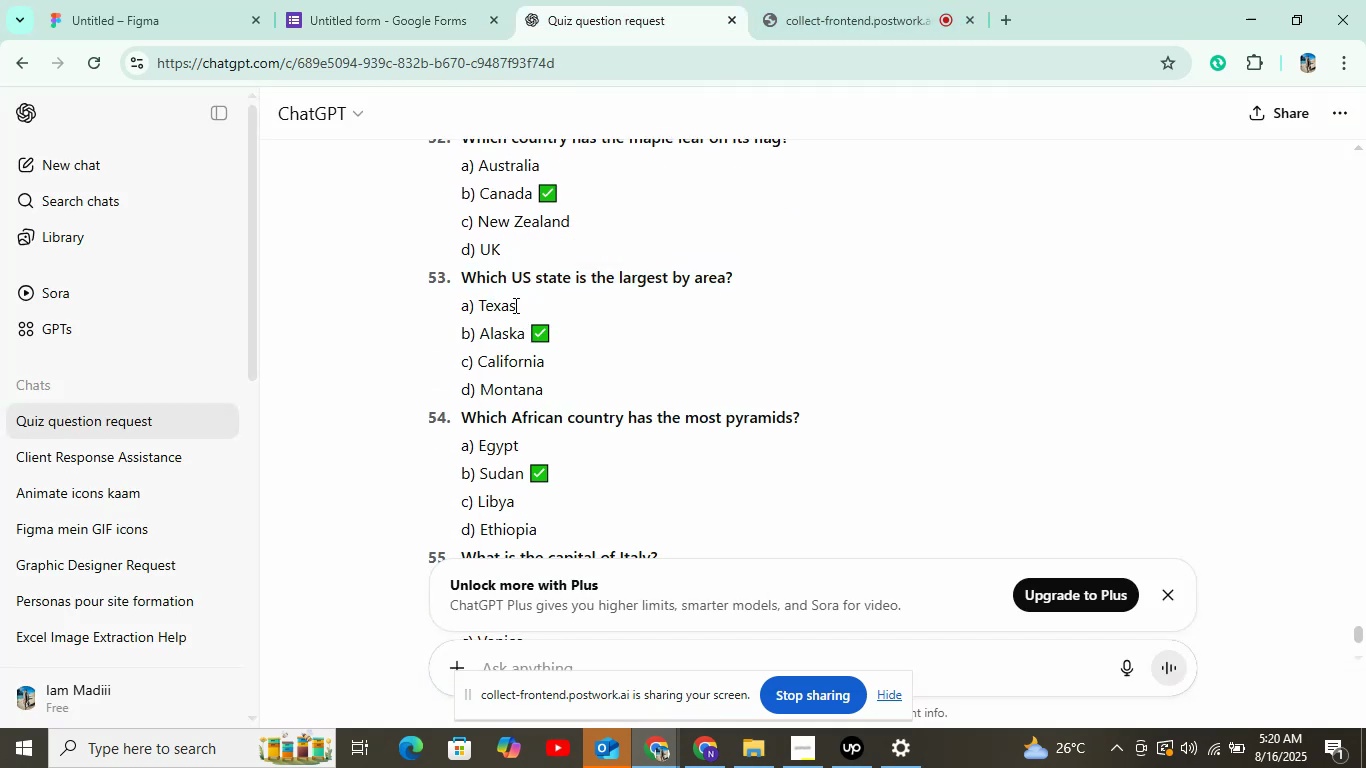 
right_click([480, 304])
 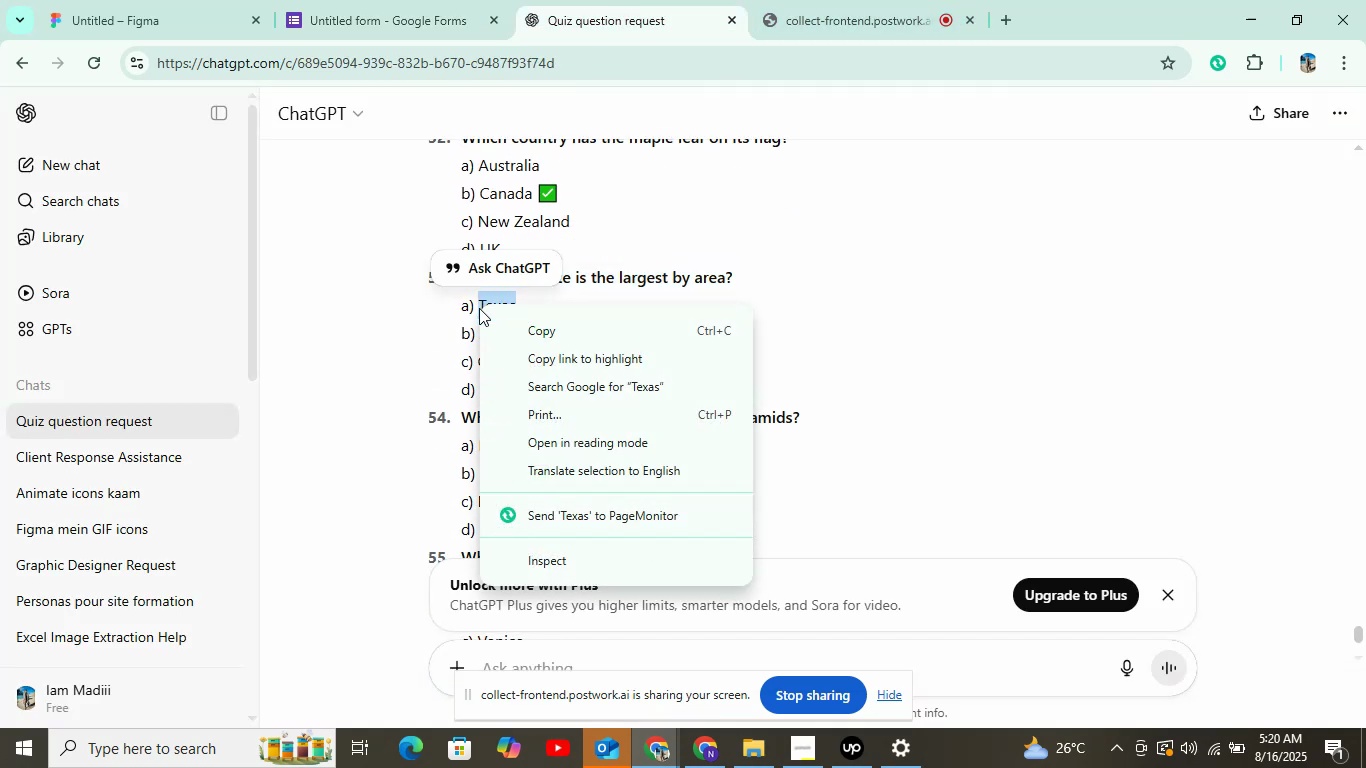 
left_click([554, 326])
 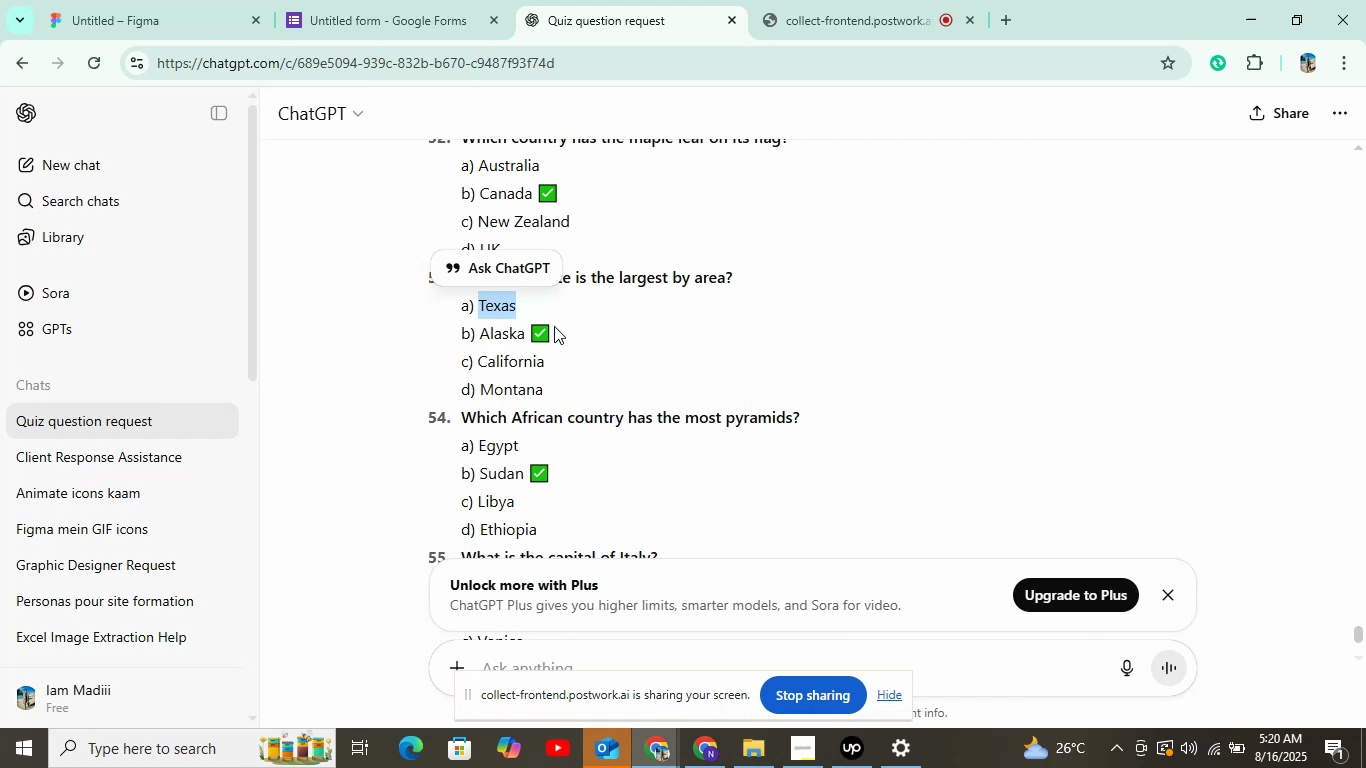 
left_click([421, 27])
 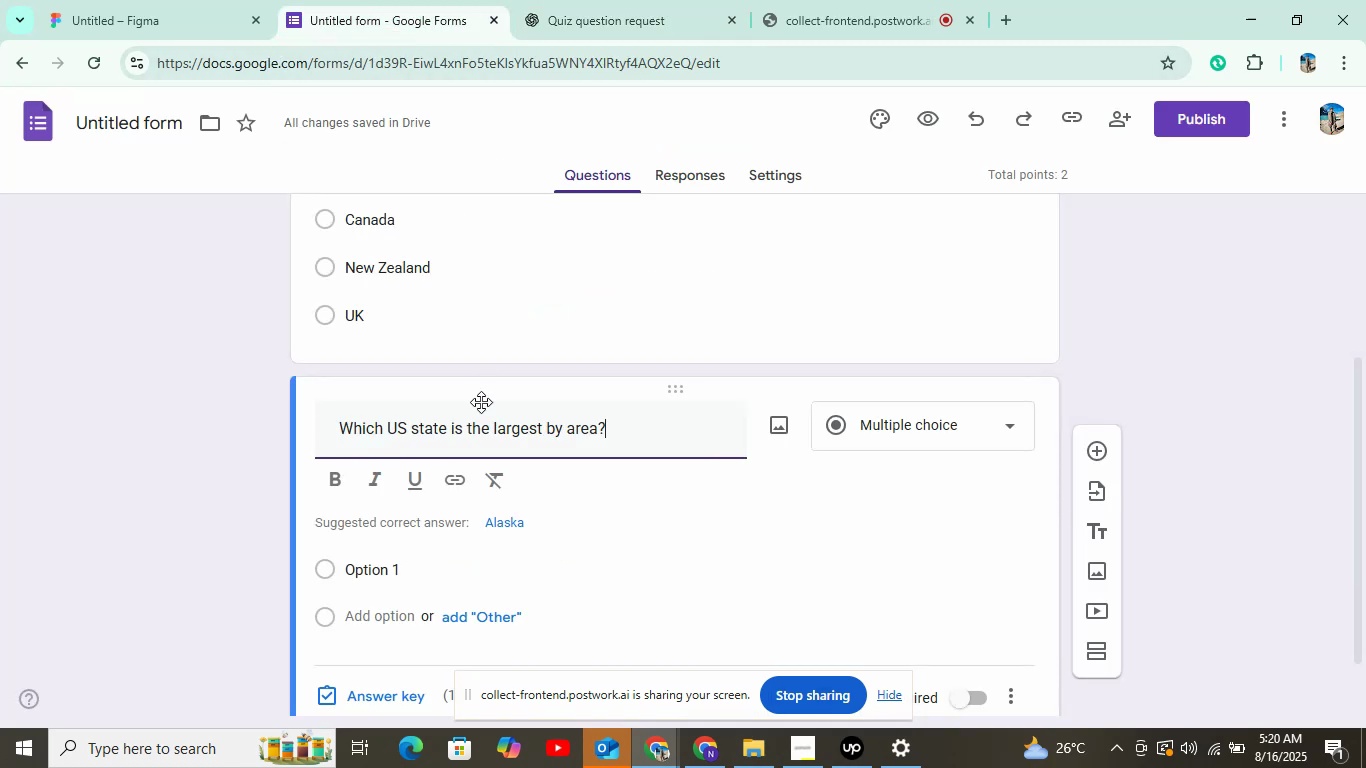 
left_click([406, 565])
 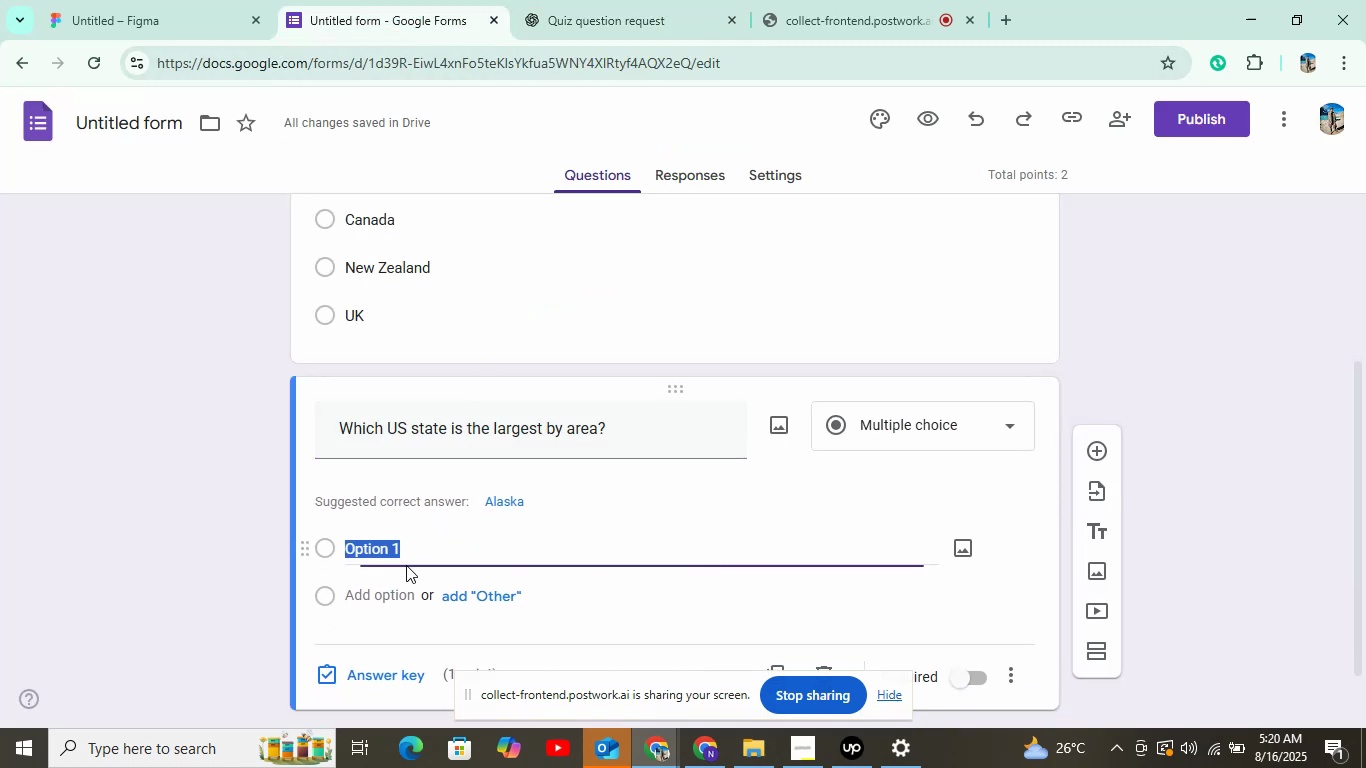 
right_click([412, 527])
 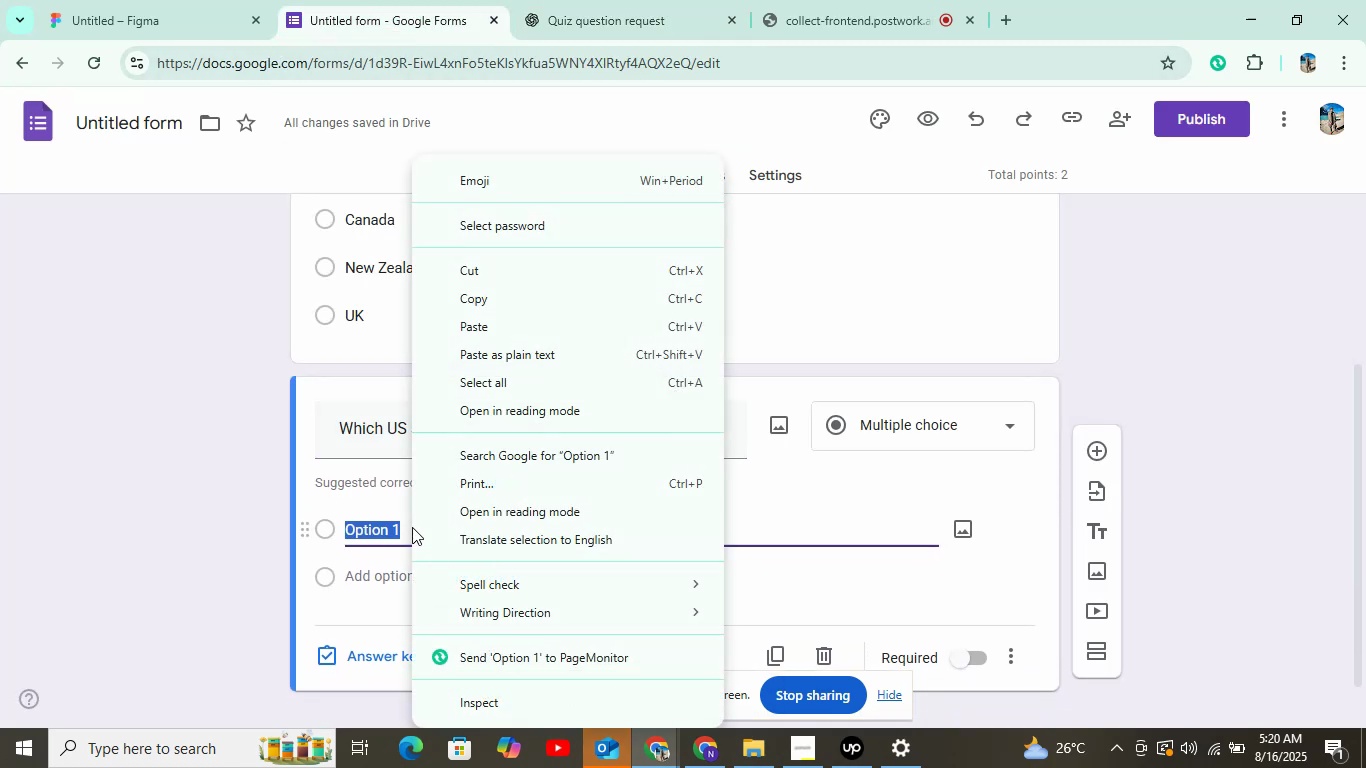 
left_click([470, 324])
 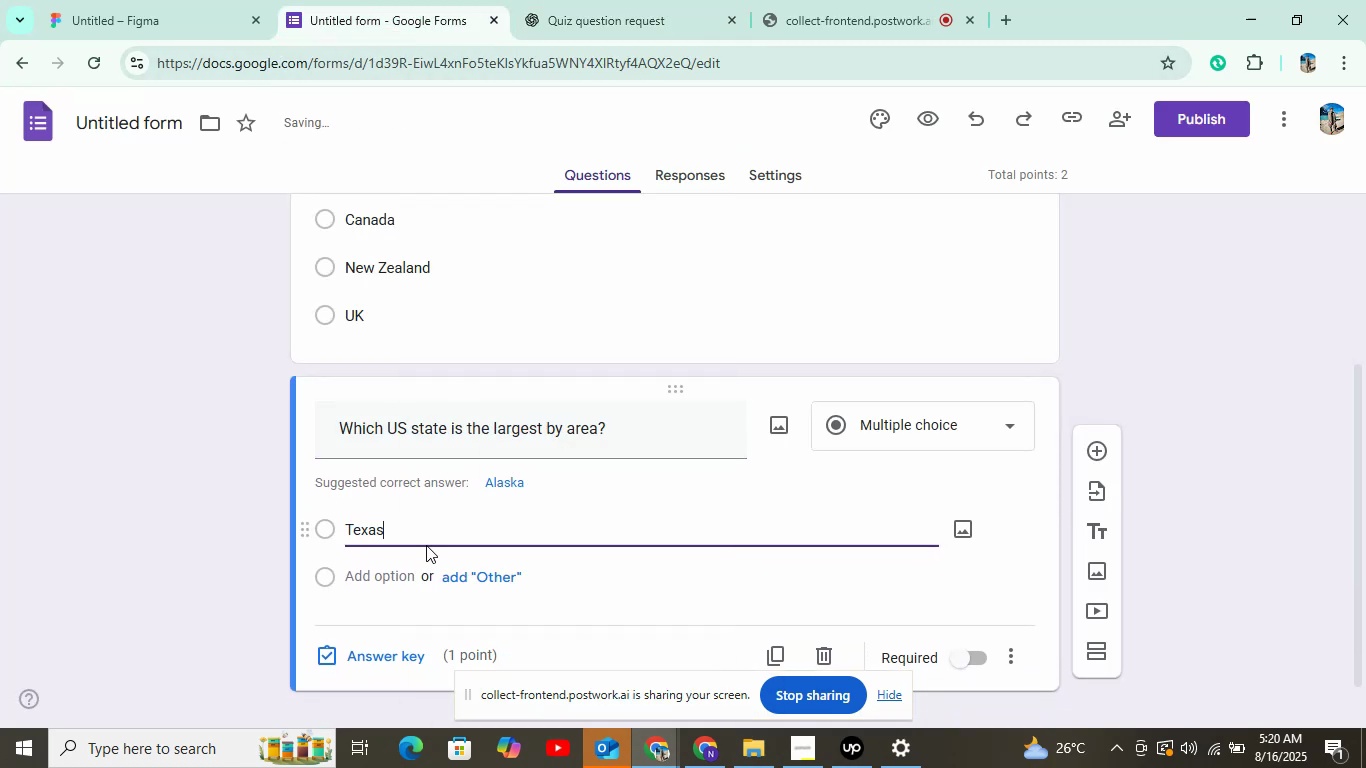 
left_click([377, 570])
 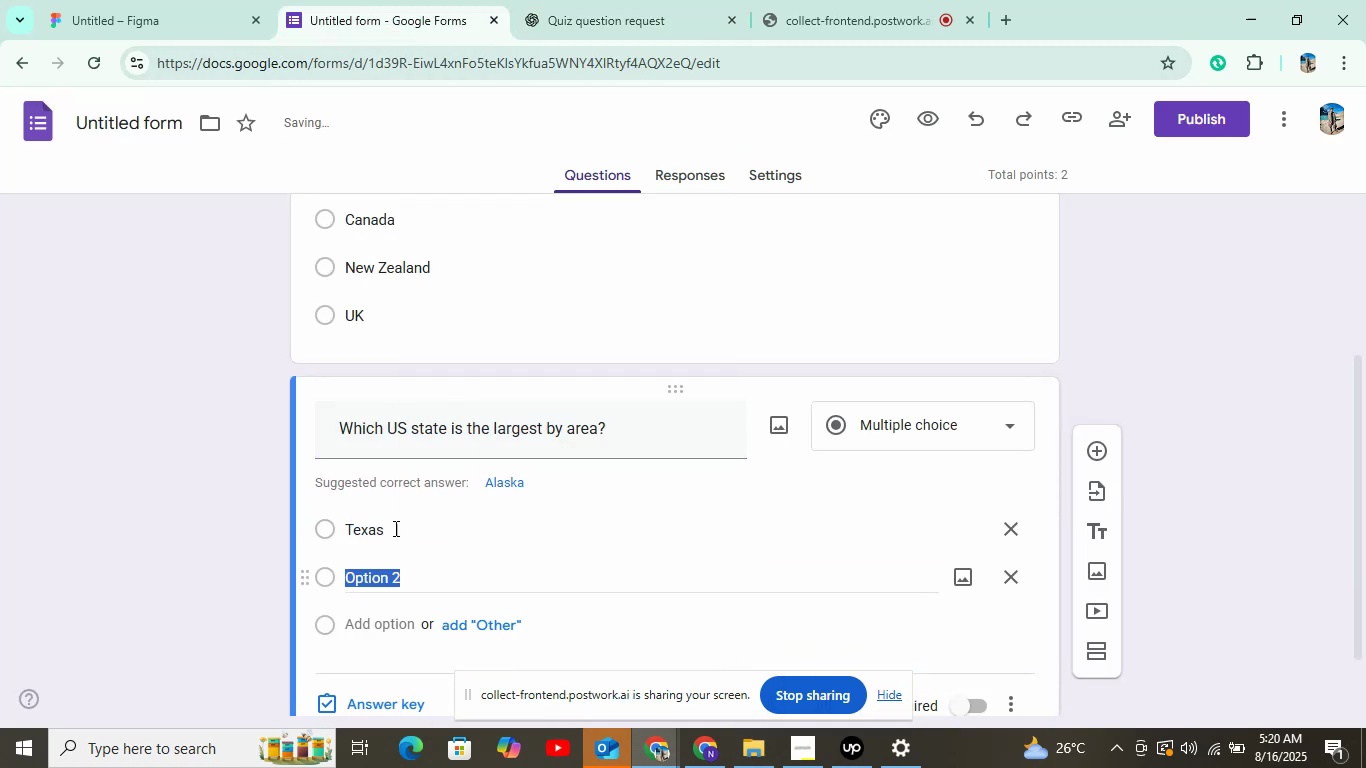 
left_click([555, 6])
 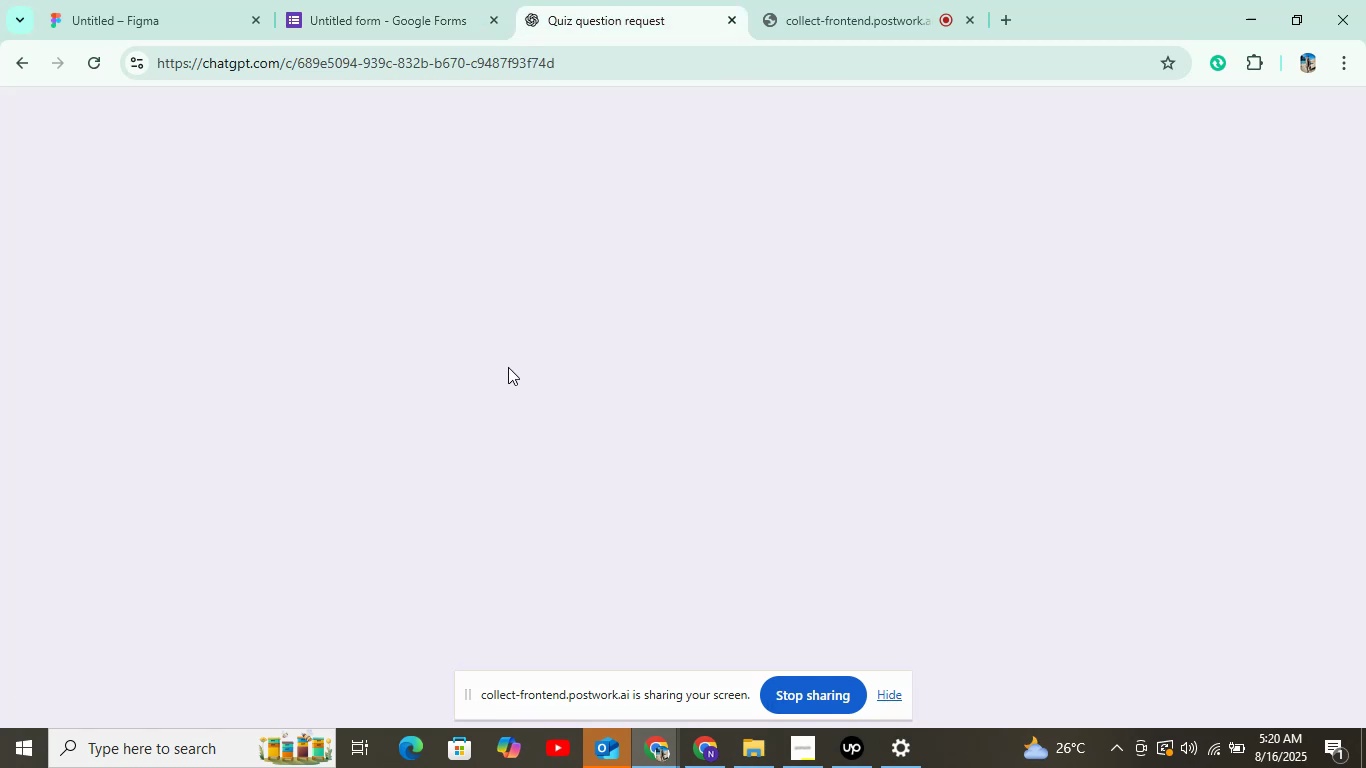 
left_click([506, 311])
 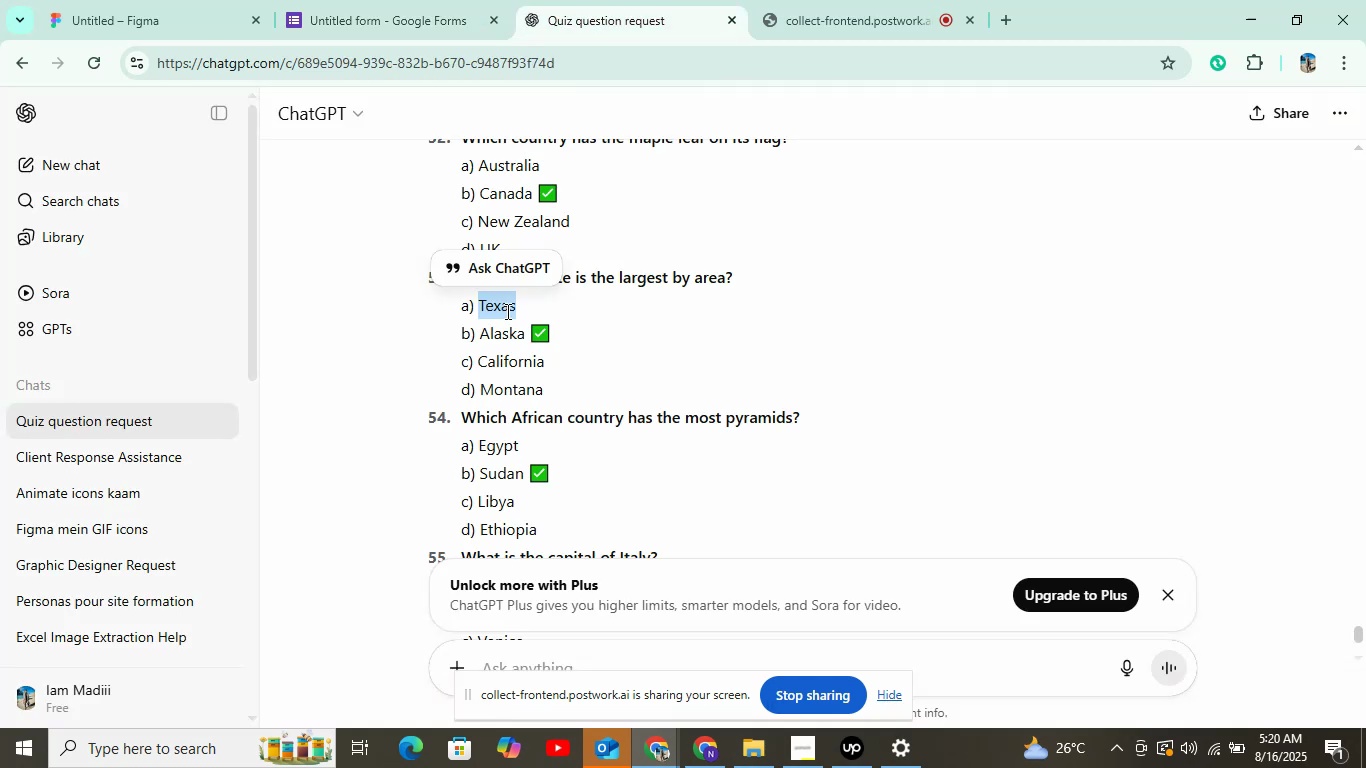 
double_click([497, 340])
 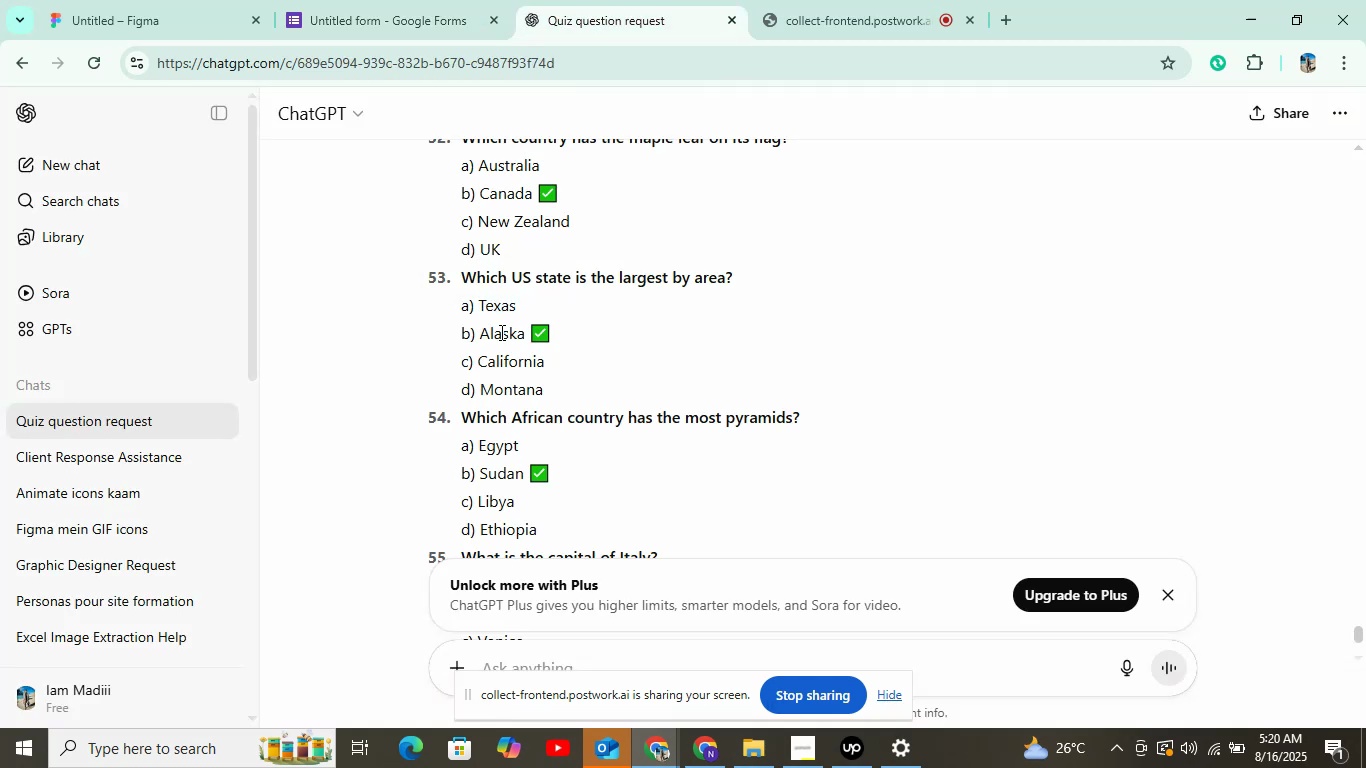 
triple_click([497, 340])
 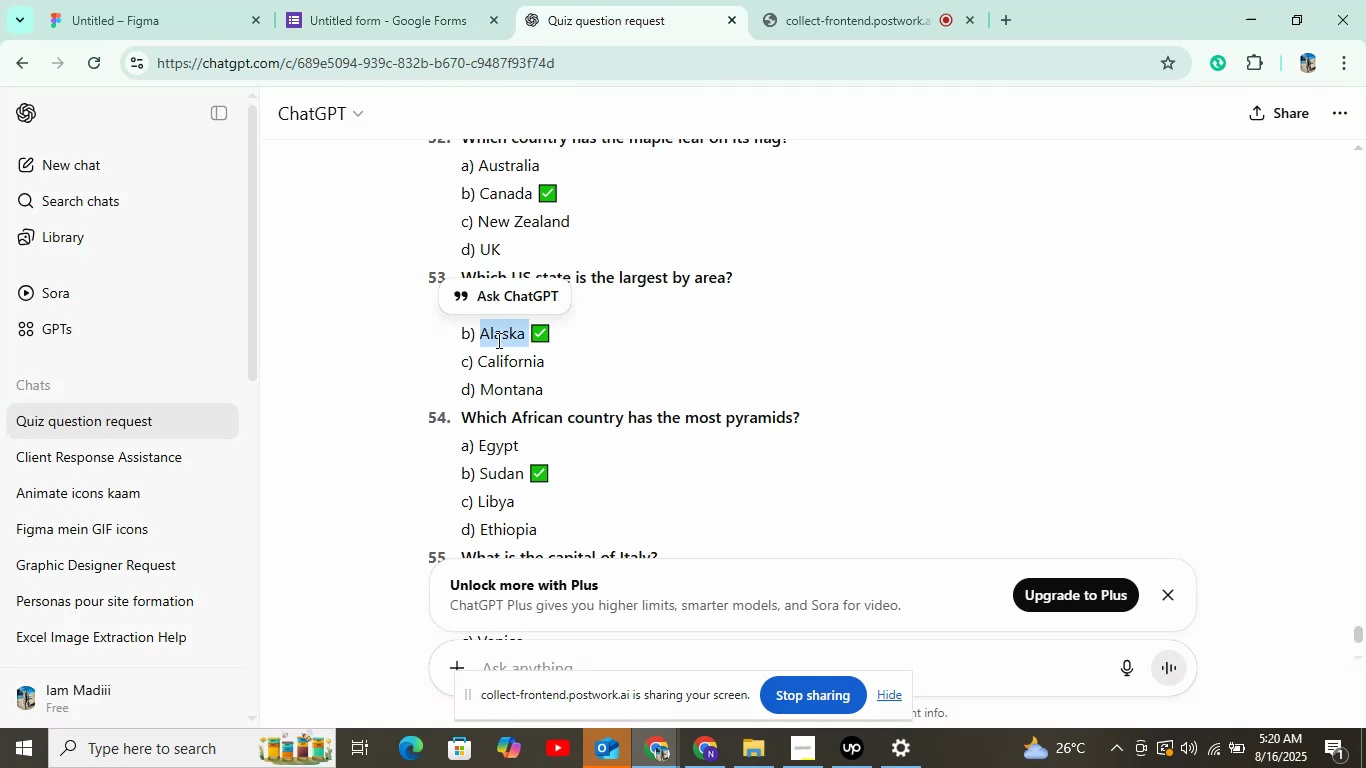 
right_click([497, 340])
 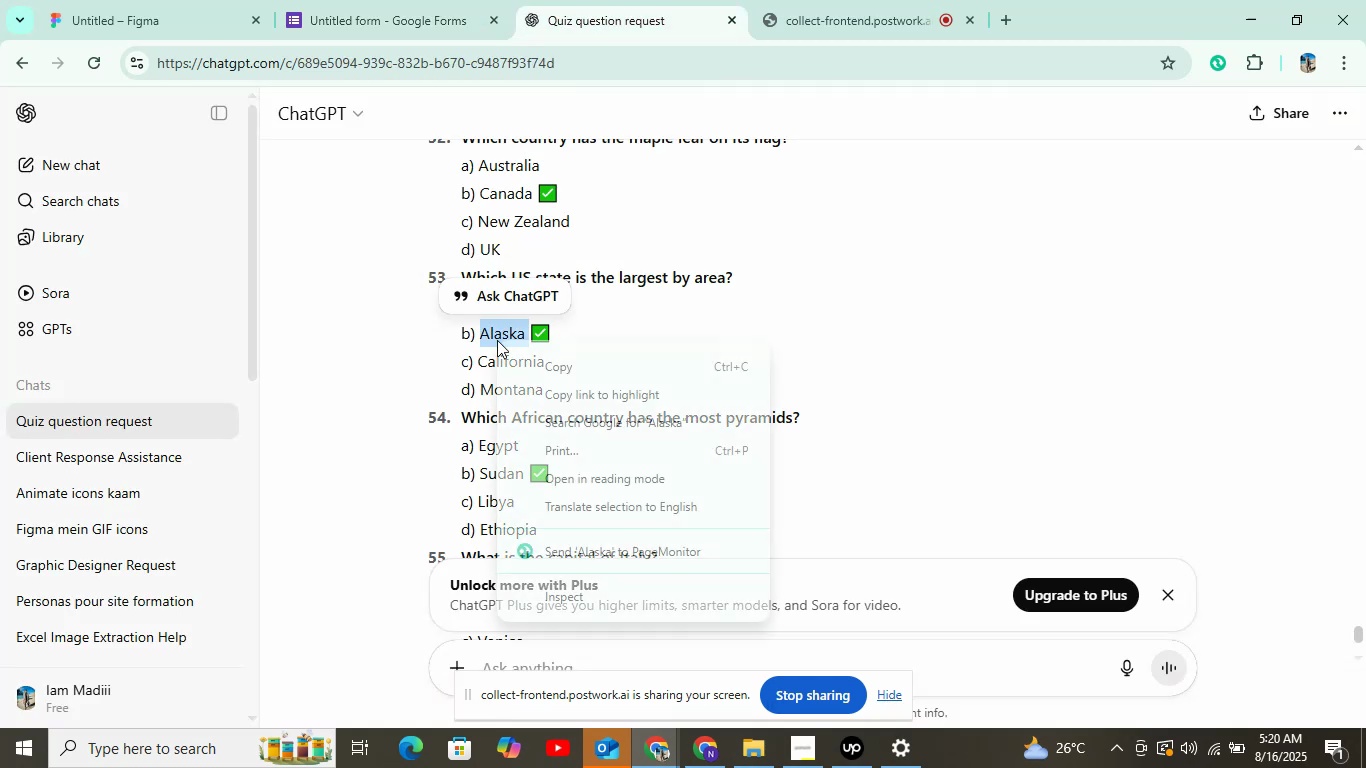 
left_click([511, 355])
 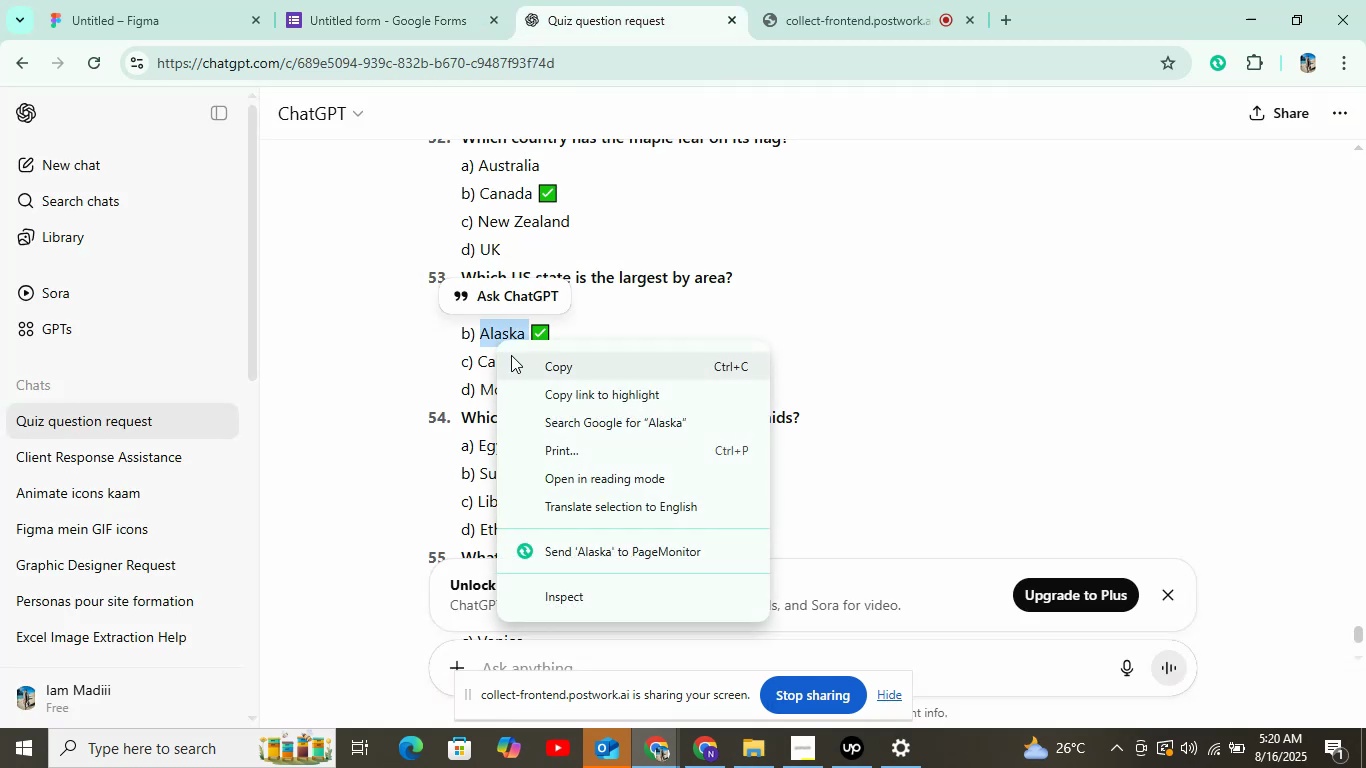 
left_click([414, 0])
 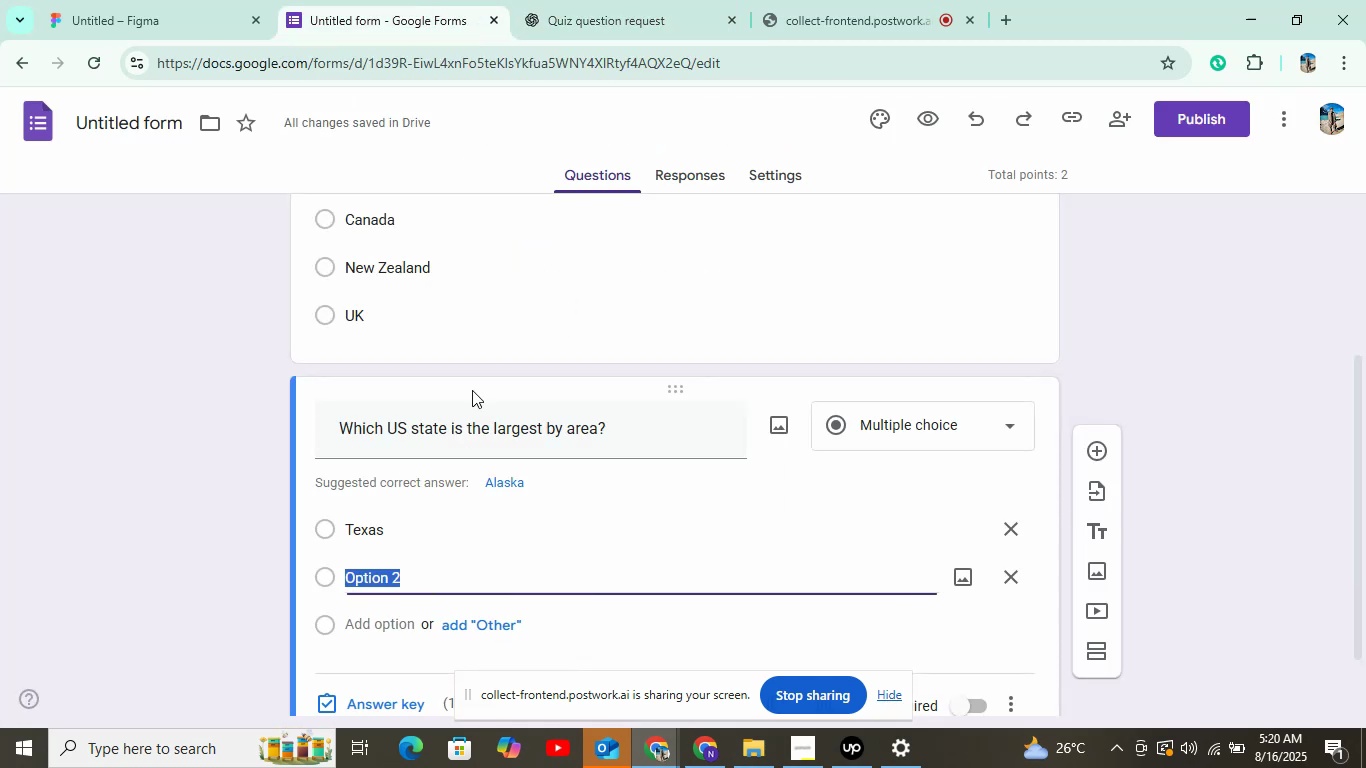 
right_click([425, 568])
 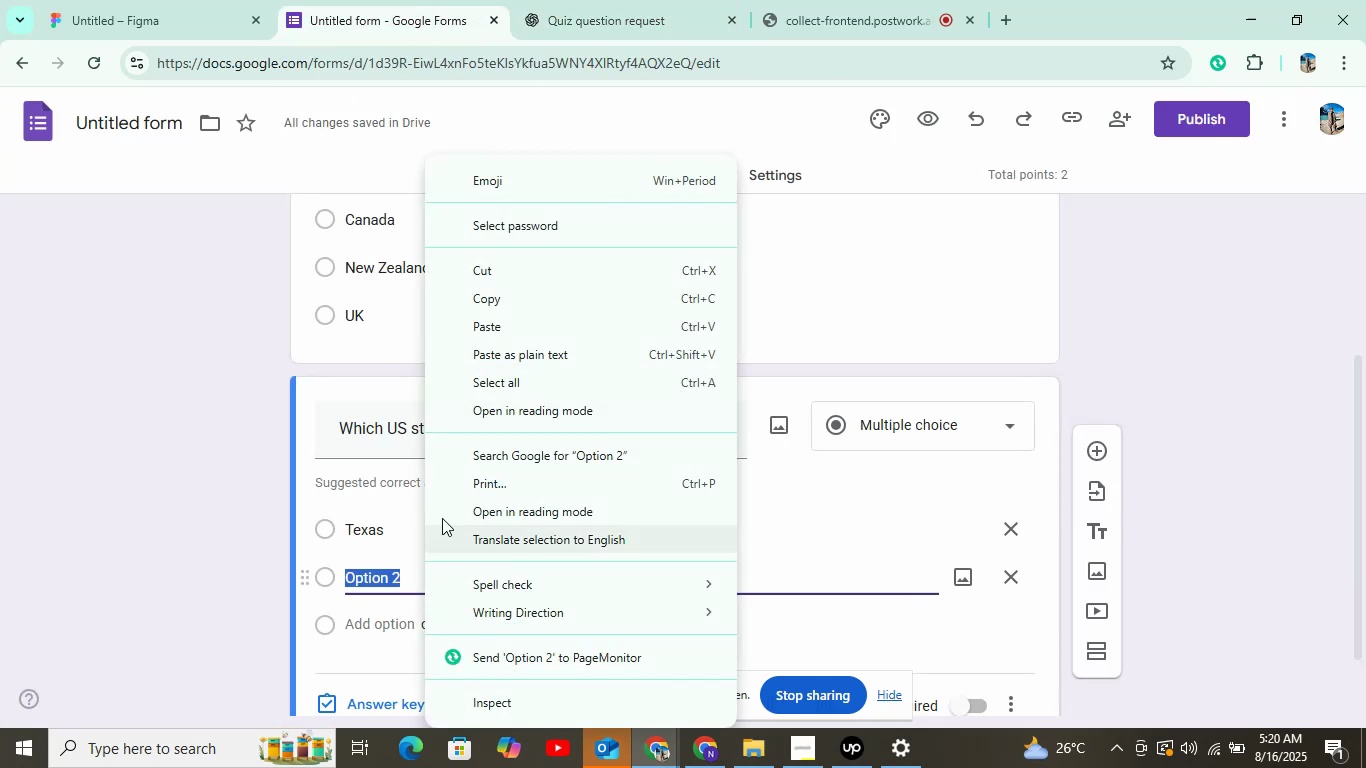 
left_click([480, 315])
 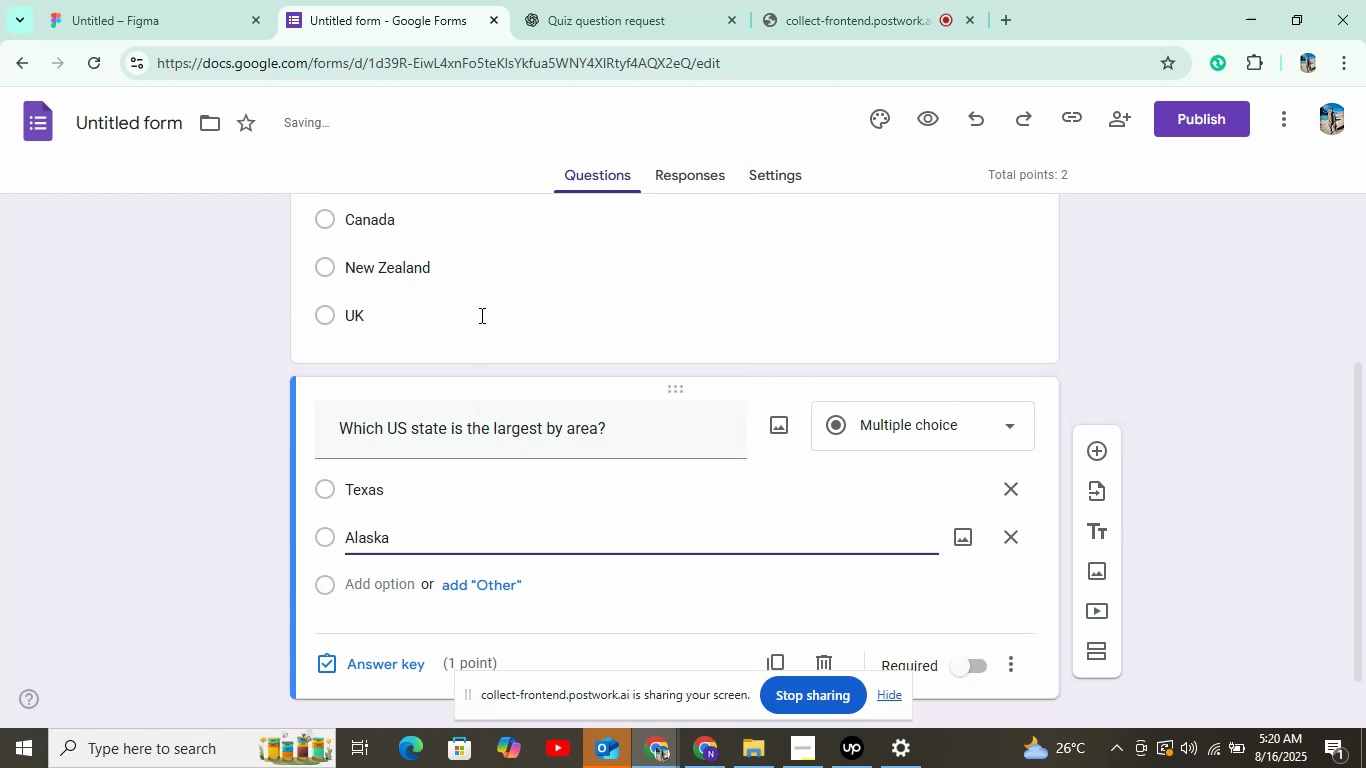 
left_click([395, 569])
 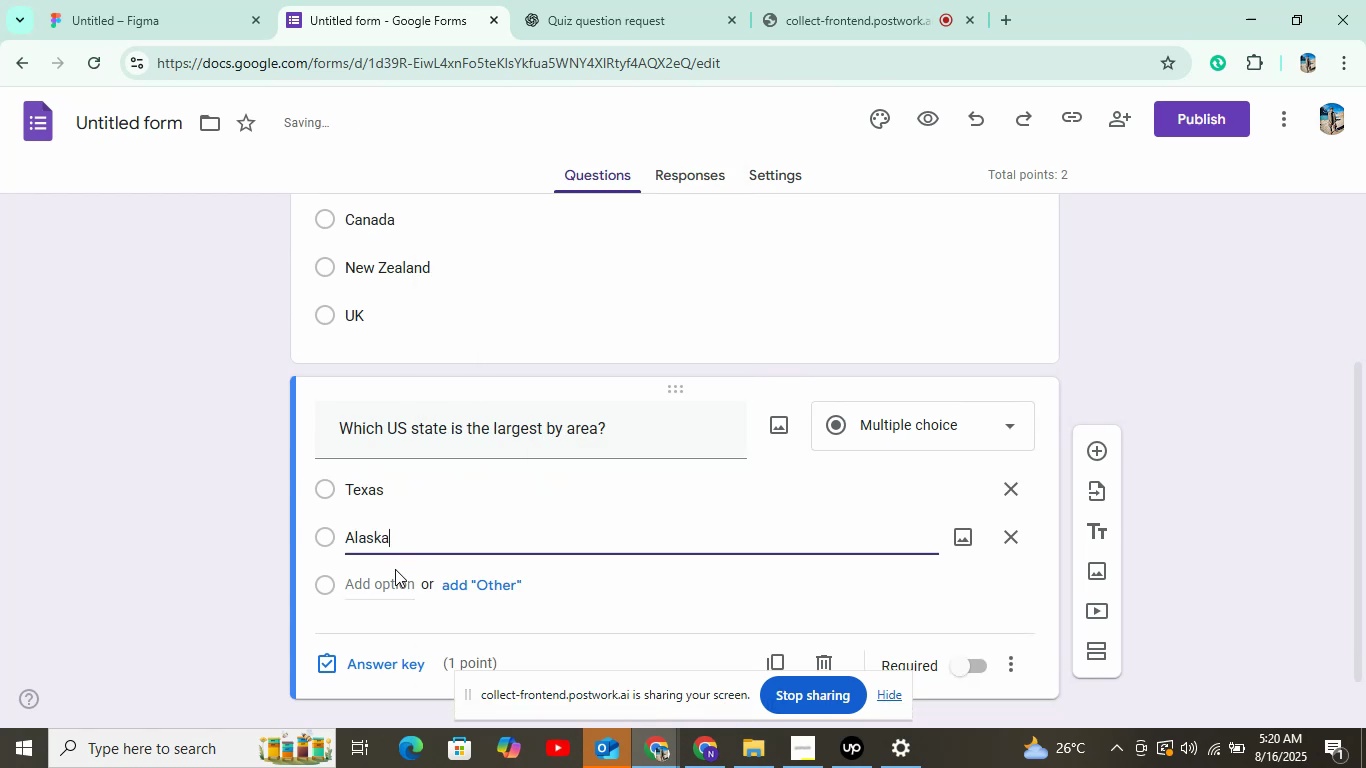 
left_click([391, 578])
 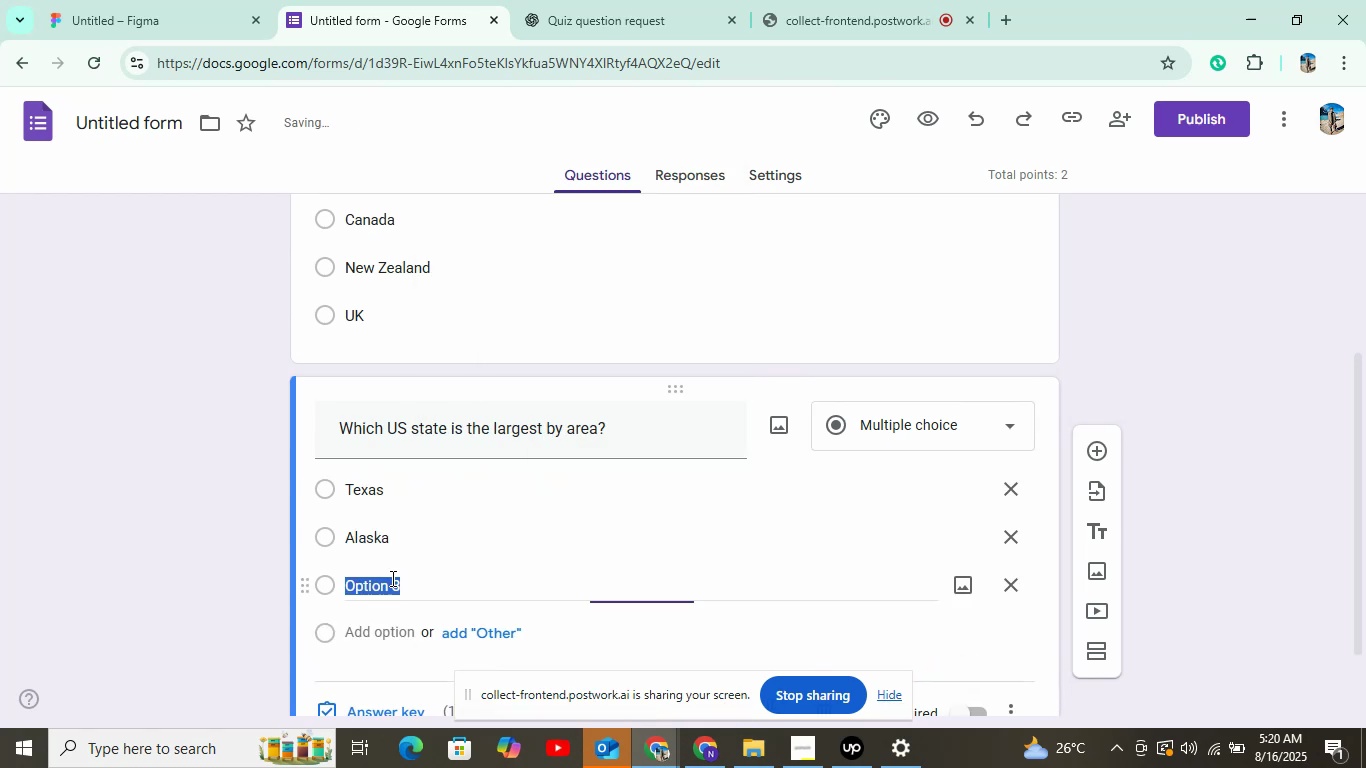 
left_click([420, 0])
 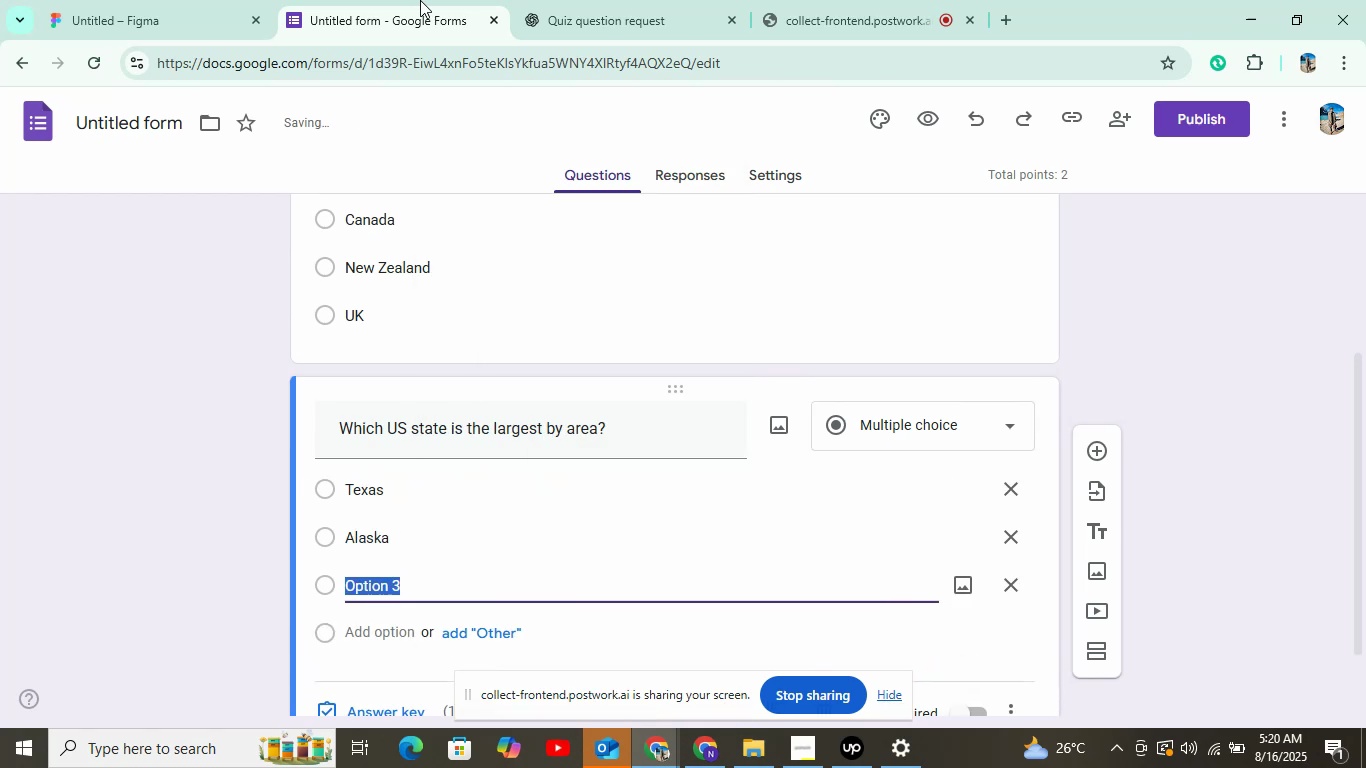 
left_click([559, 0])
 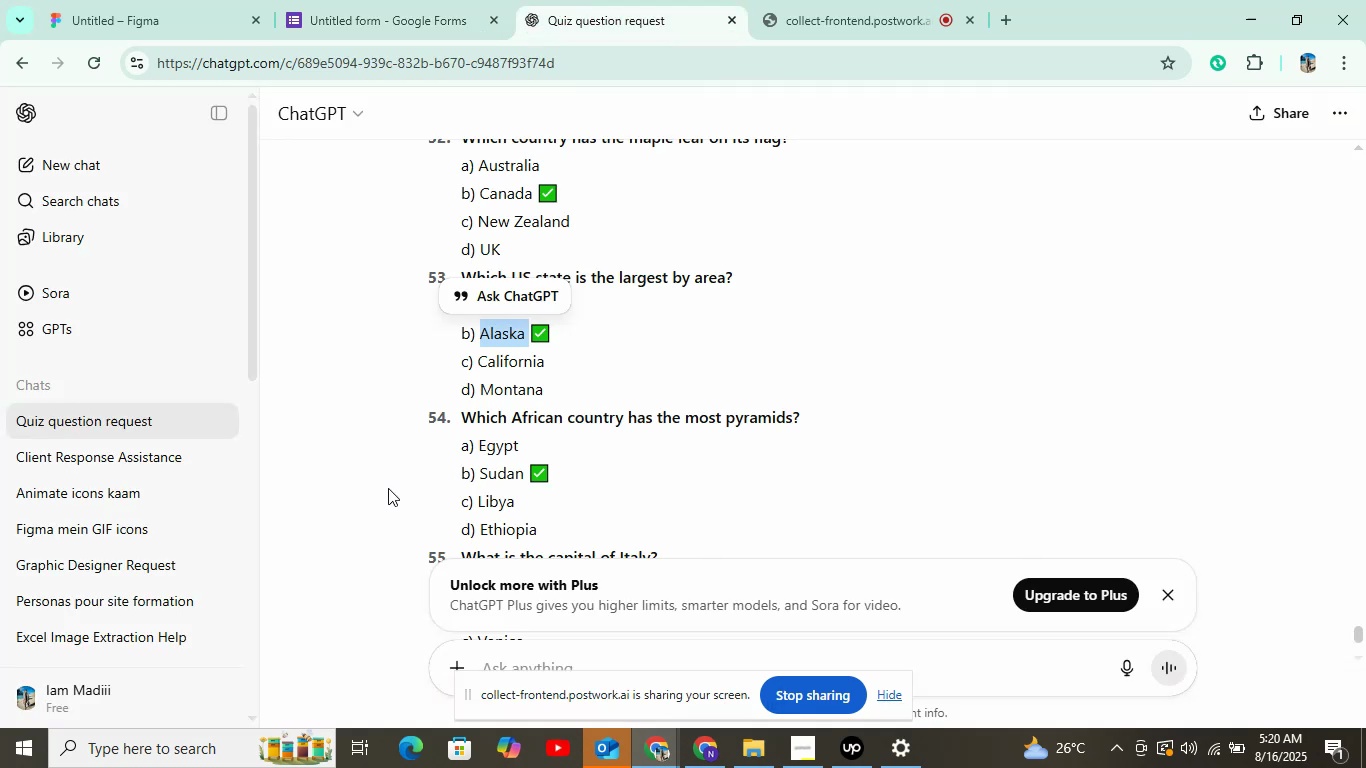 
double_click([498, 353])
 